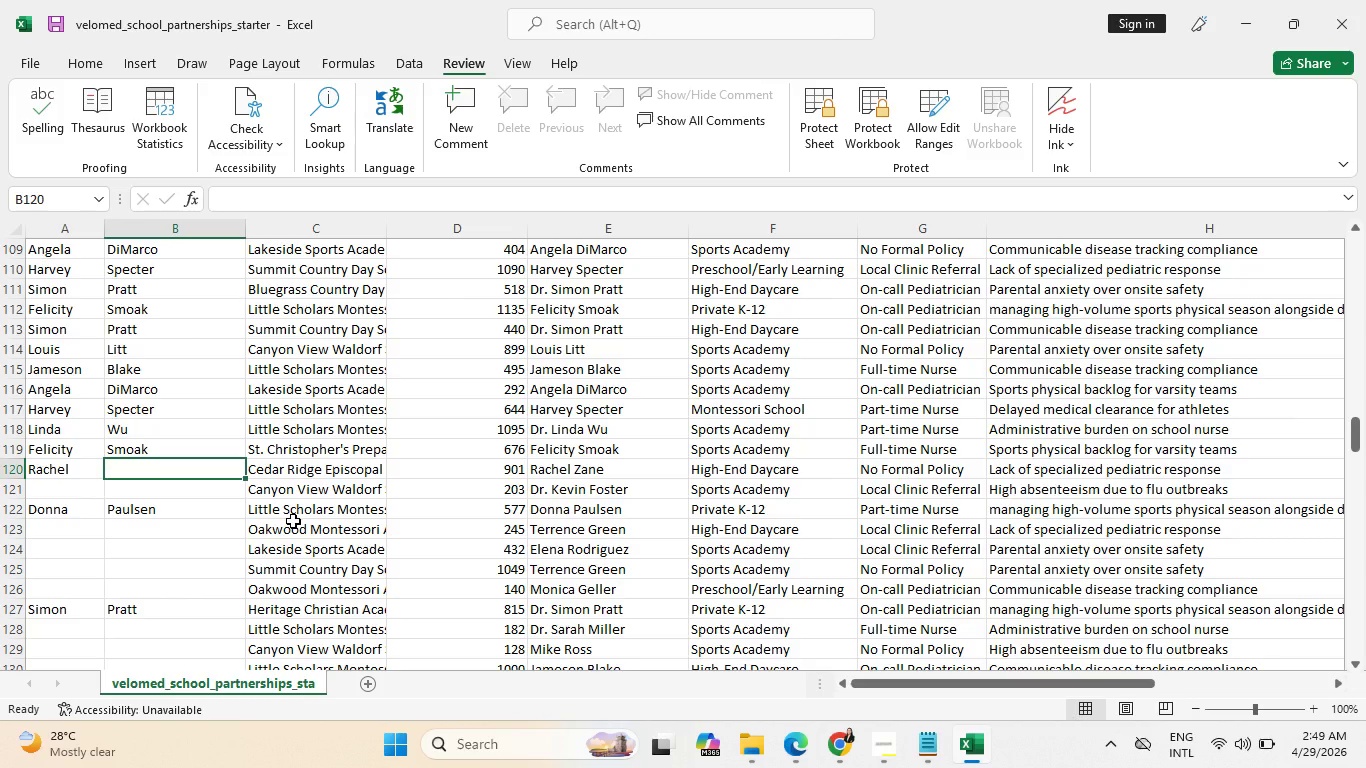 
type(Za)
 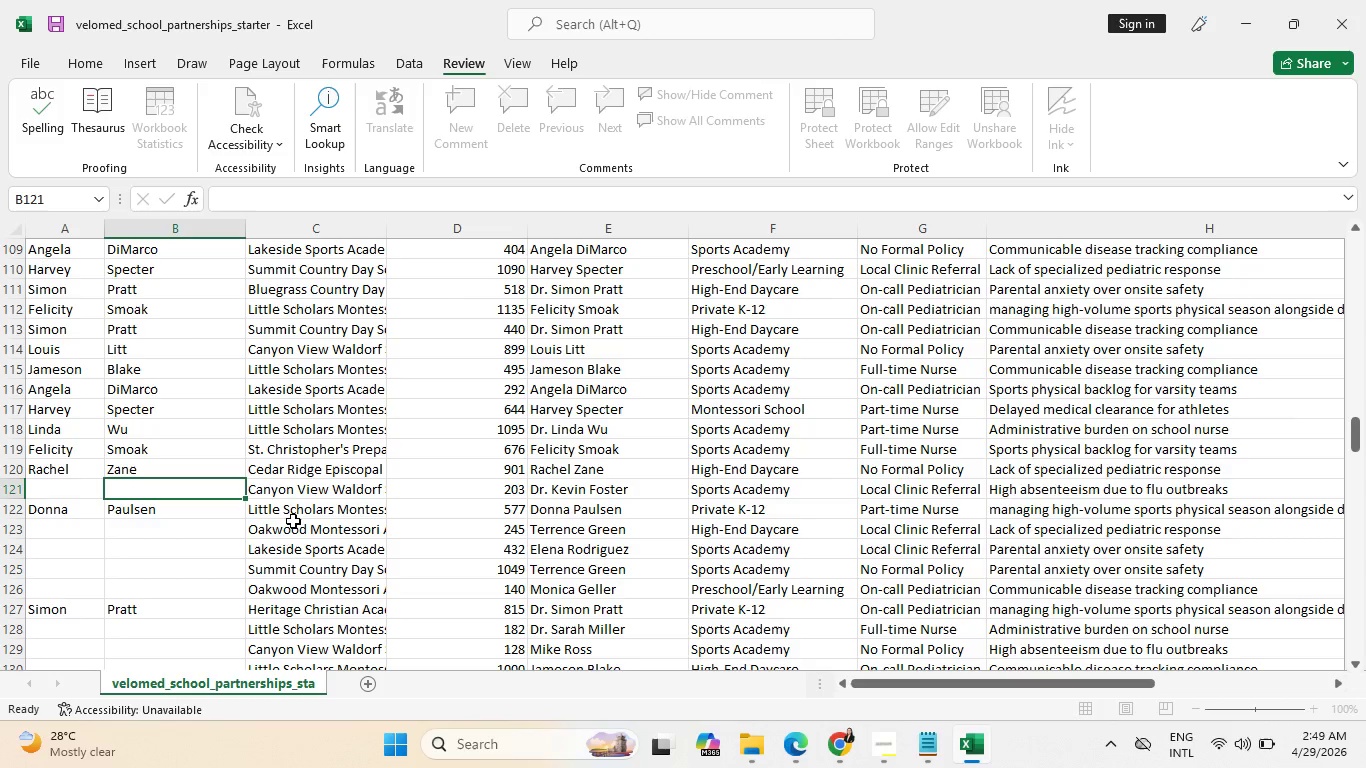 
key(Enter)
 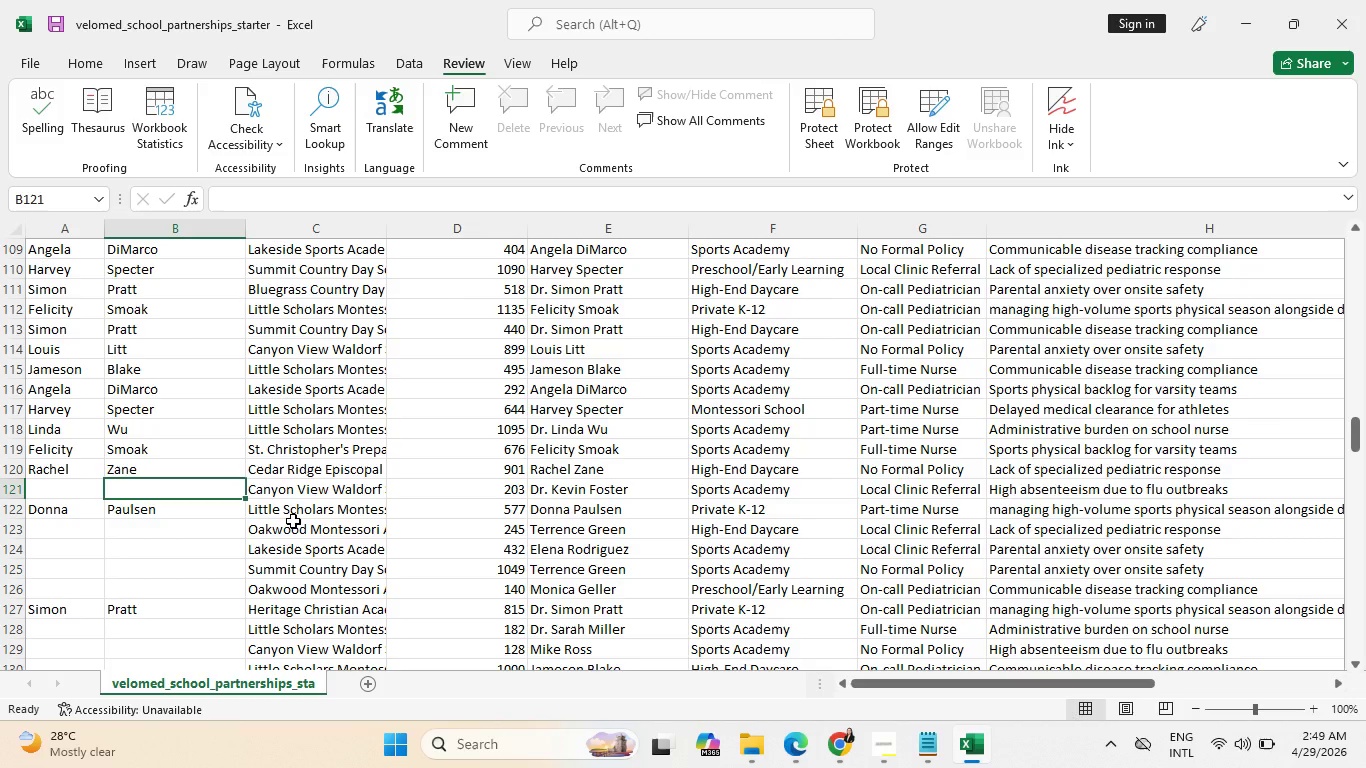 
key(ArrowLeft)
 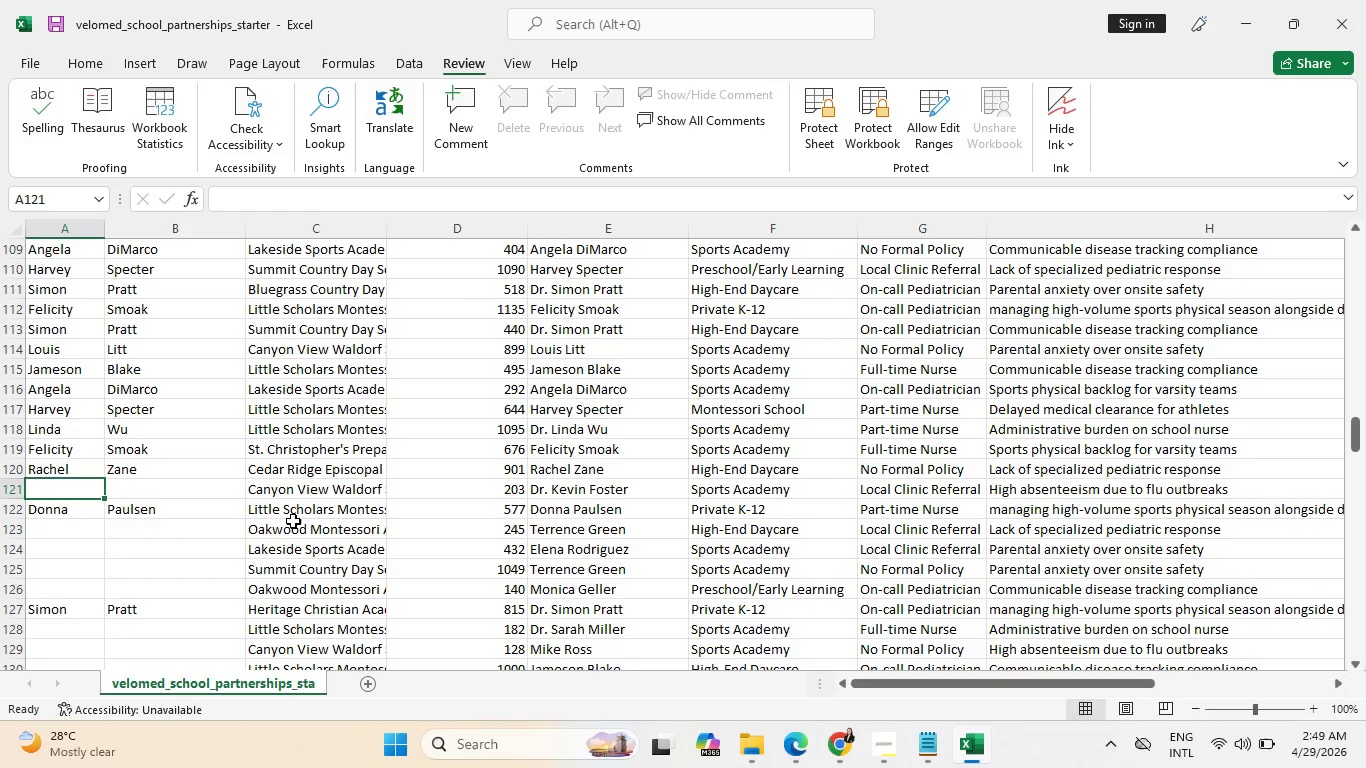 
type(Ke)
key(Tab)
type(F)
 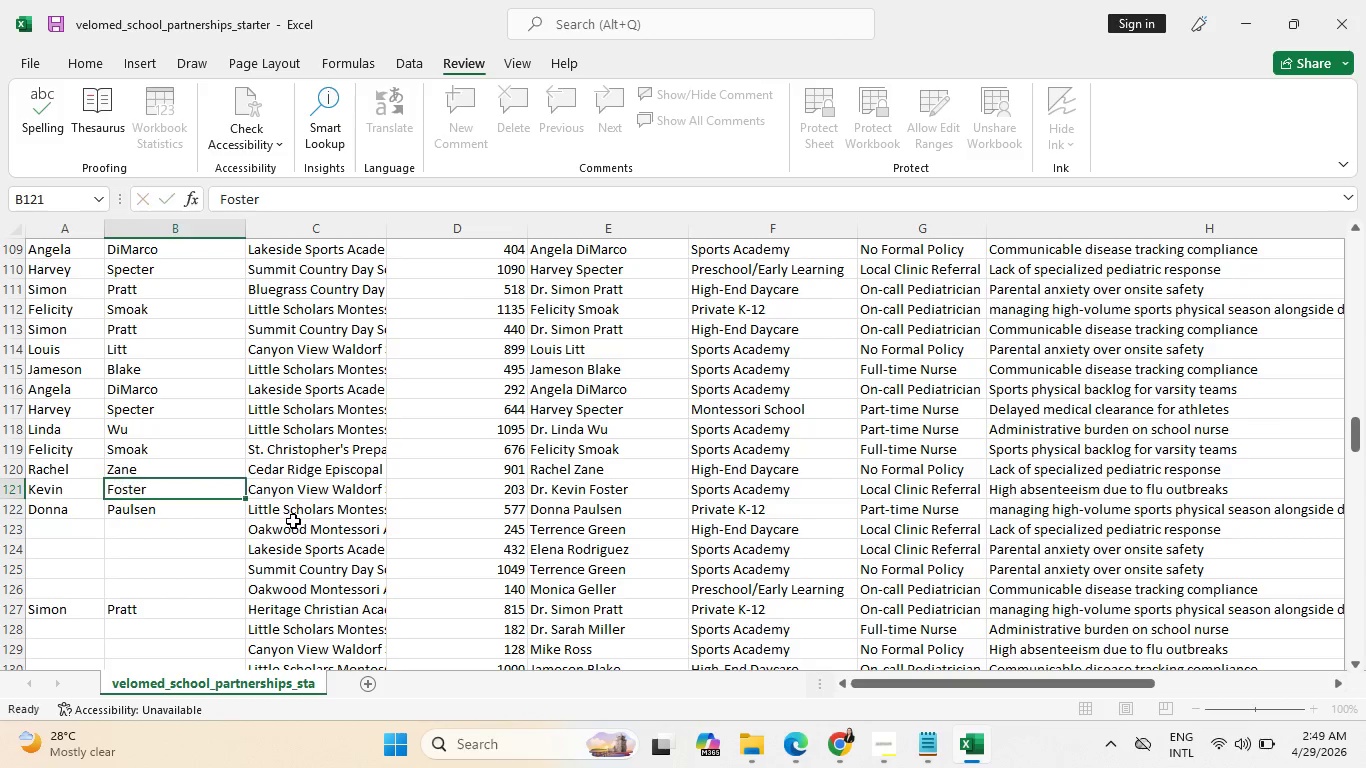 
key(Enter)
 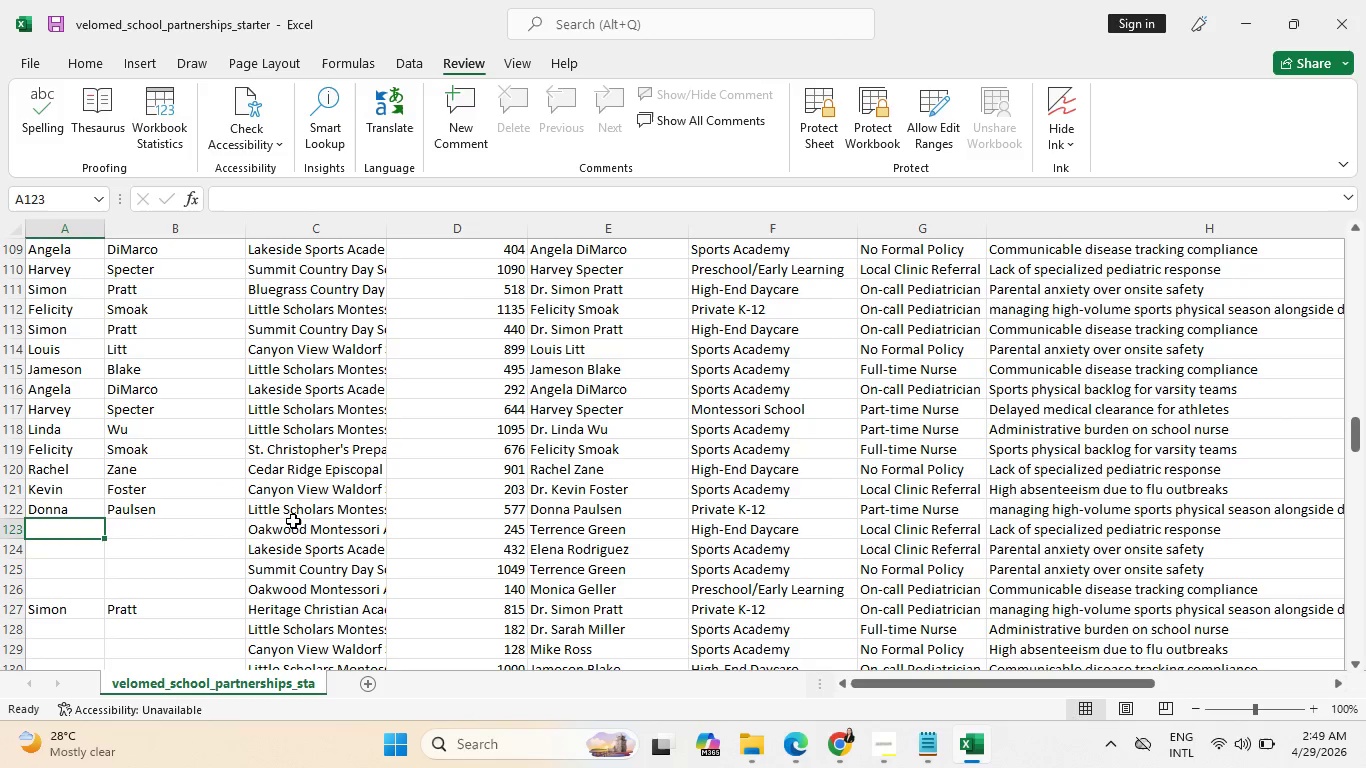 
key(Enter)
 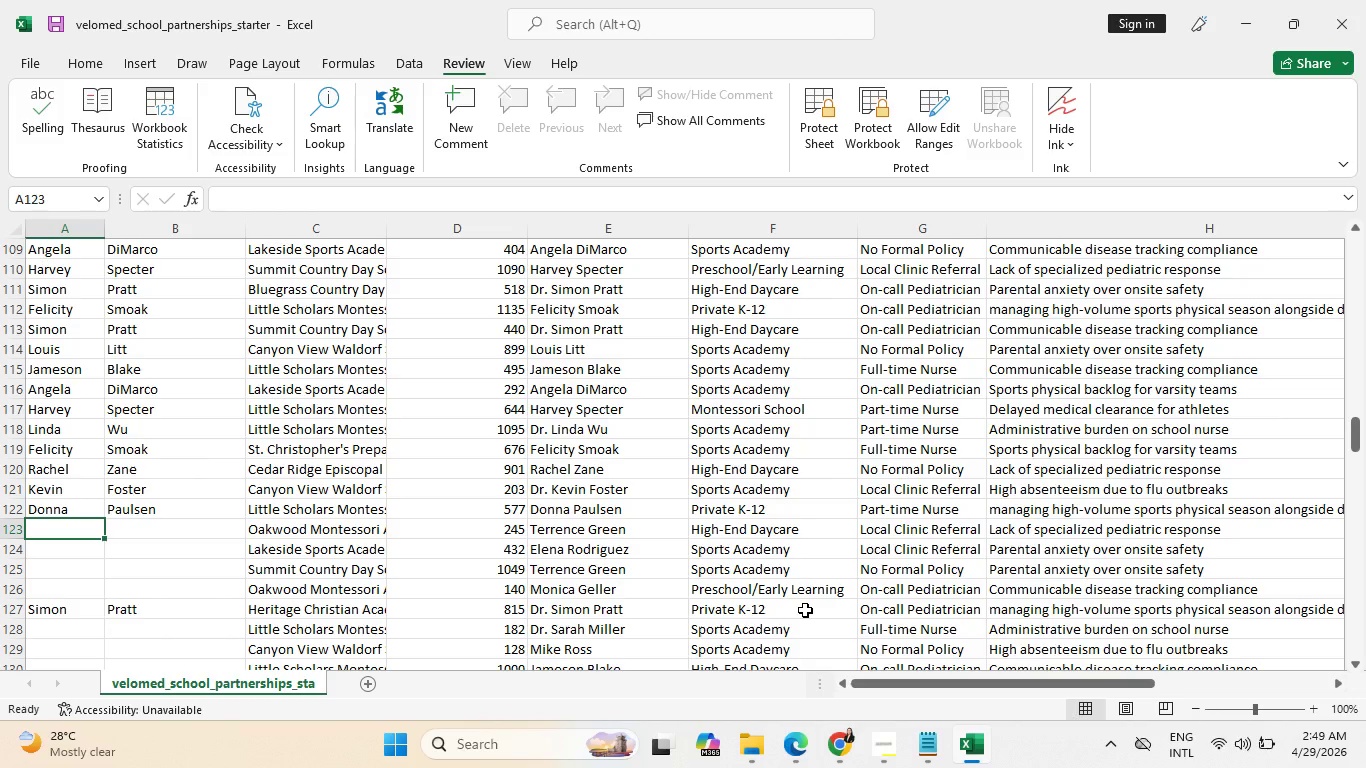 
wait(22.2)
 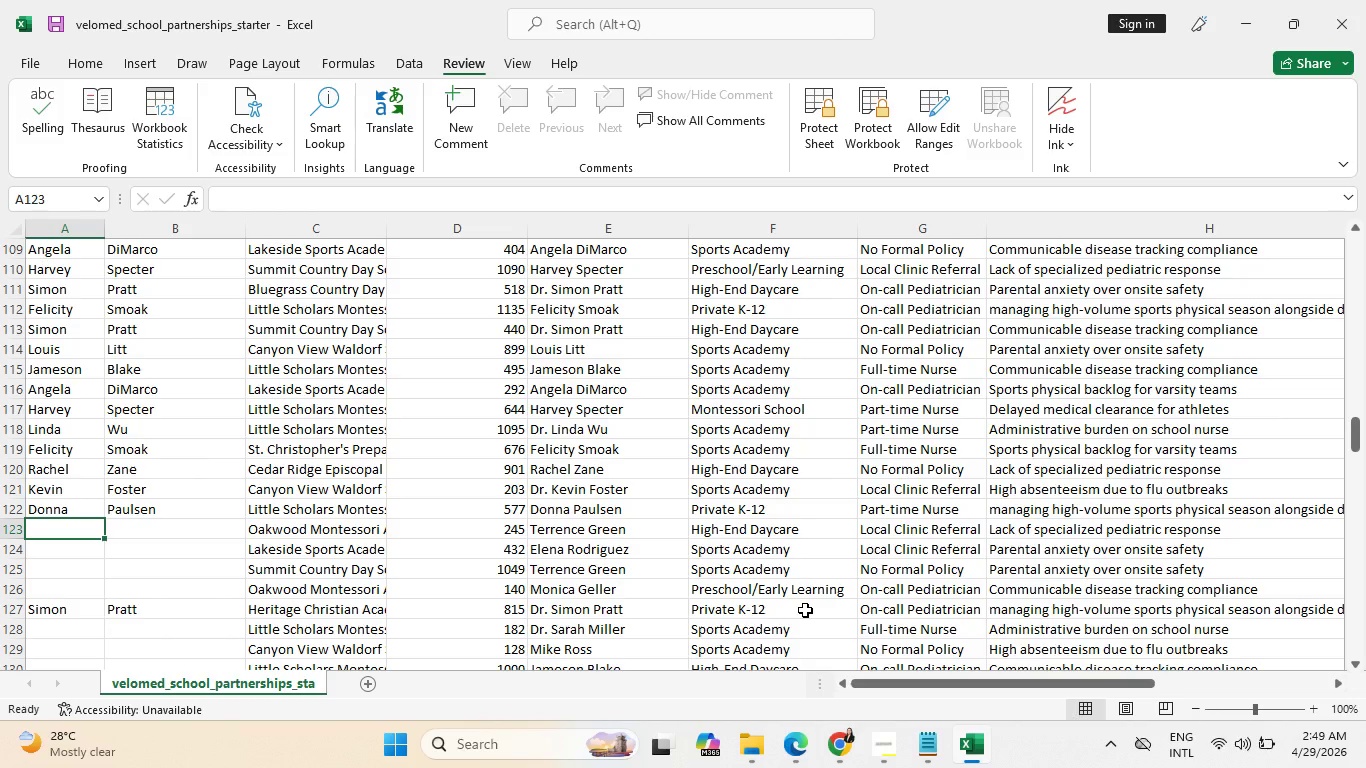 
scroll: coordinate [770, 538], scroll_direction: up, amount: 36.0
 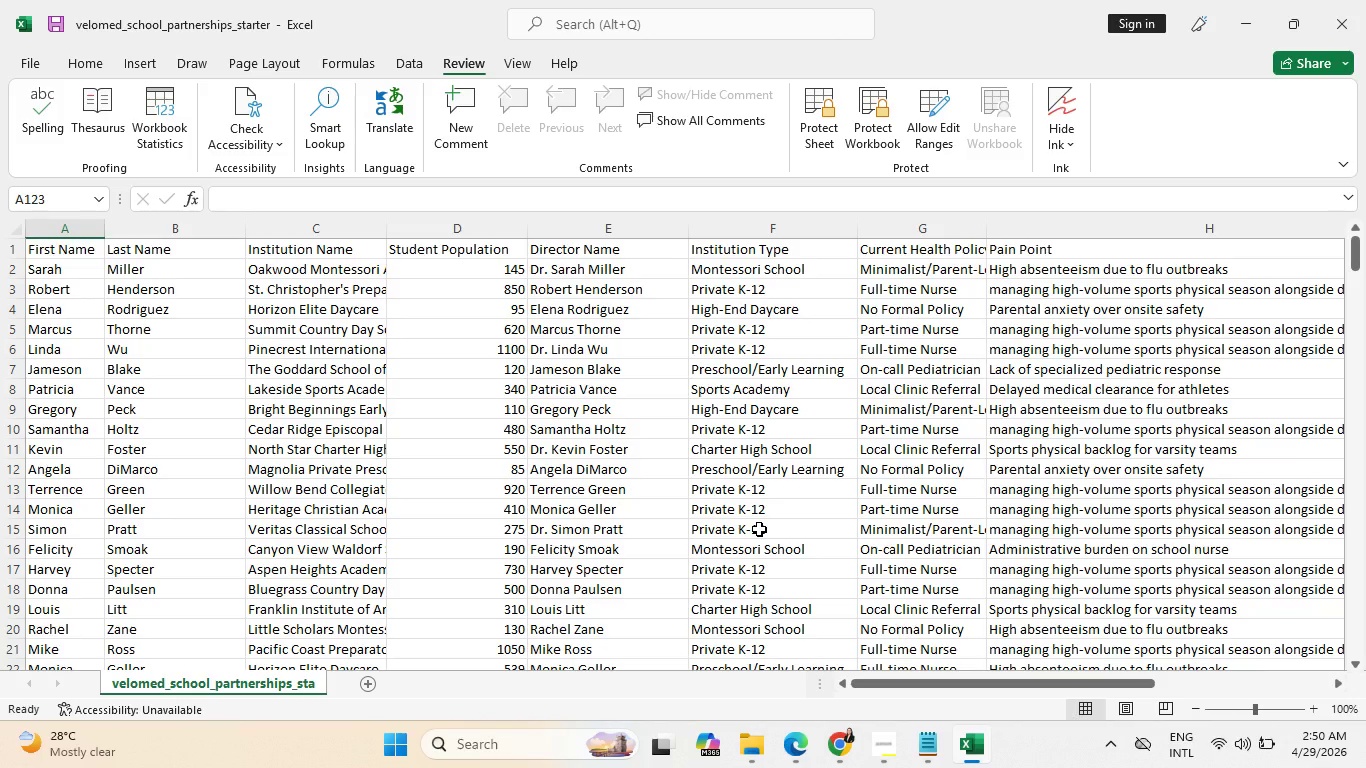 
scroll: coordinate [757, 529], scroll_direction: down, amount: 69.0
 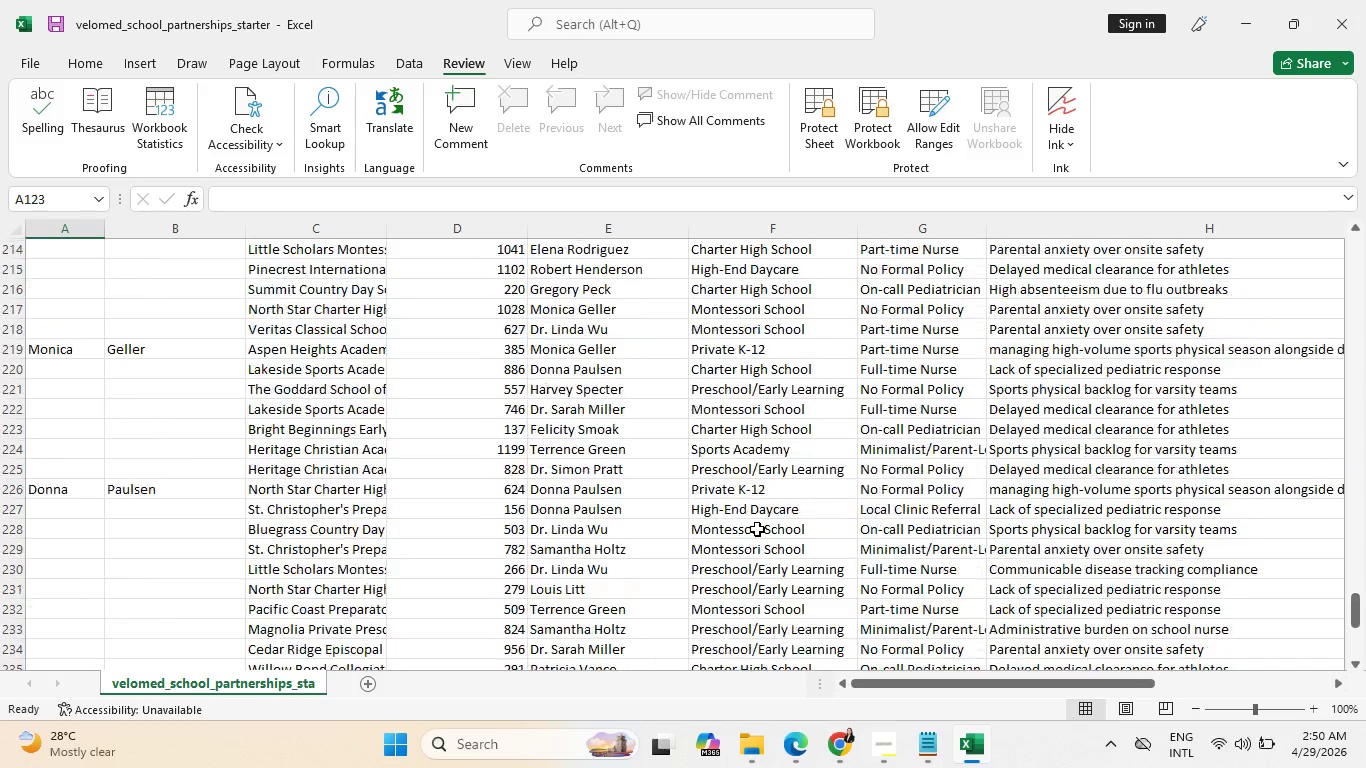 
scroll: coordinate [750, 520], scroll_direction: up, amount: 31.0
 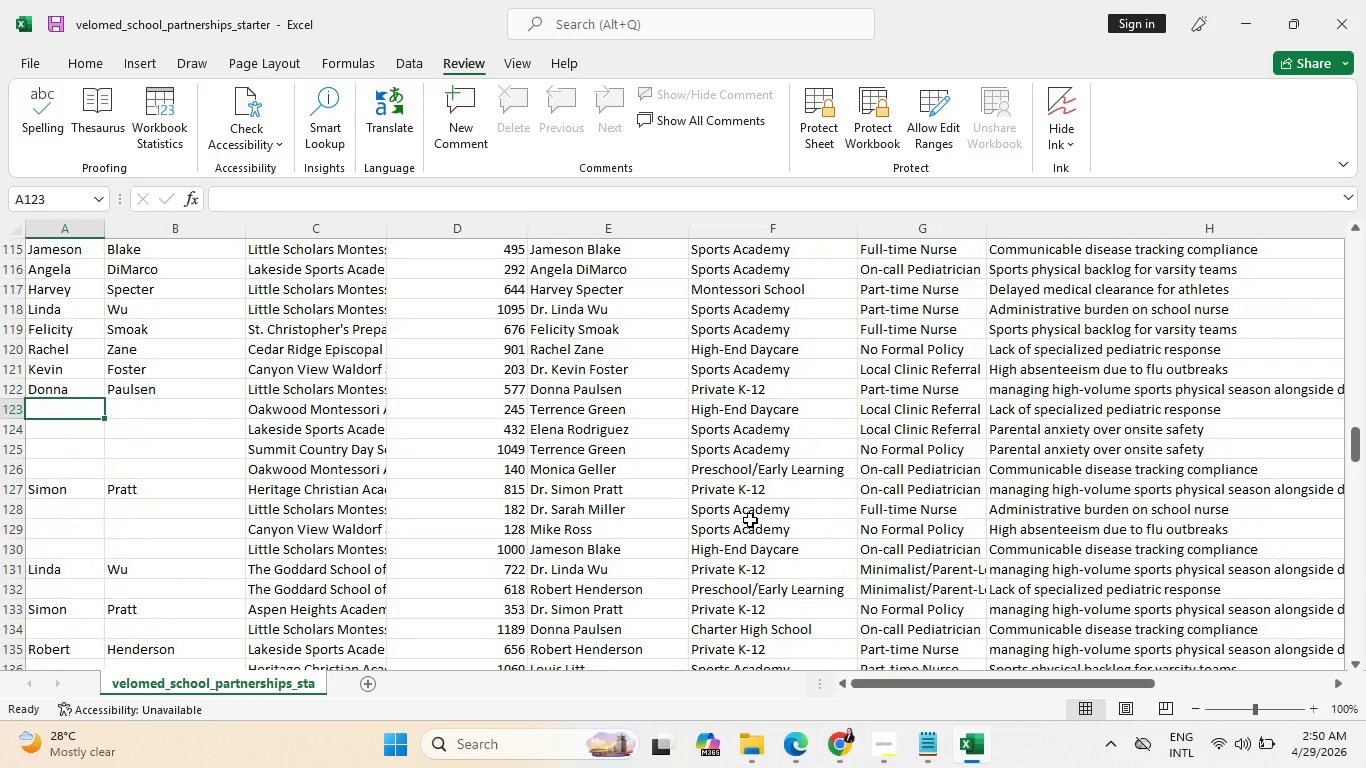 
type(Terre)
key(Tab)
type(Gree)
 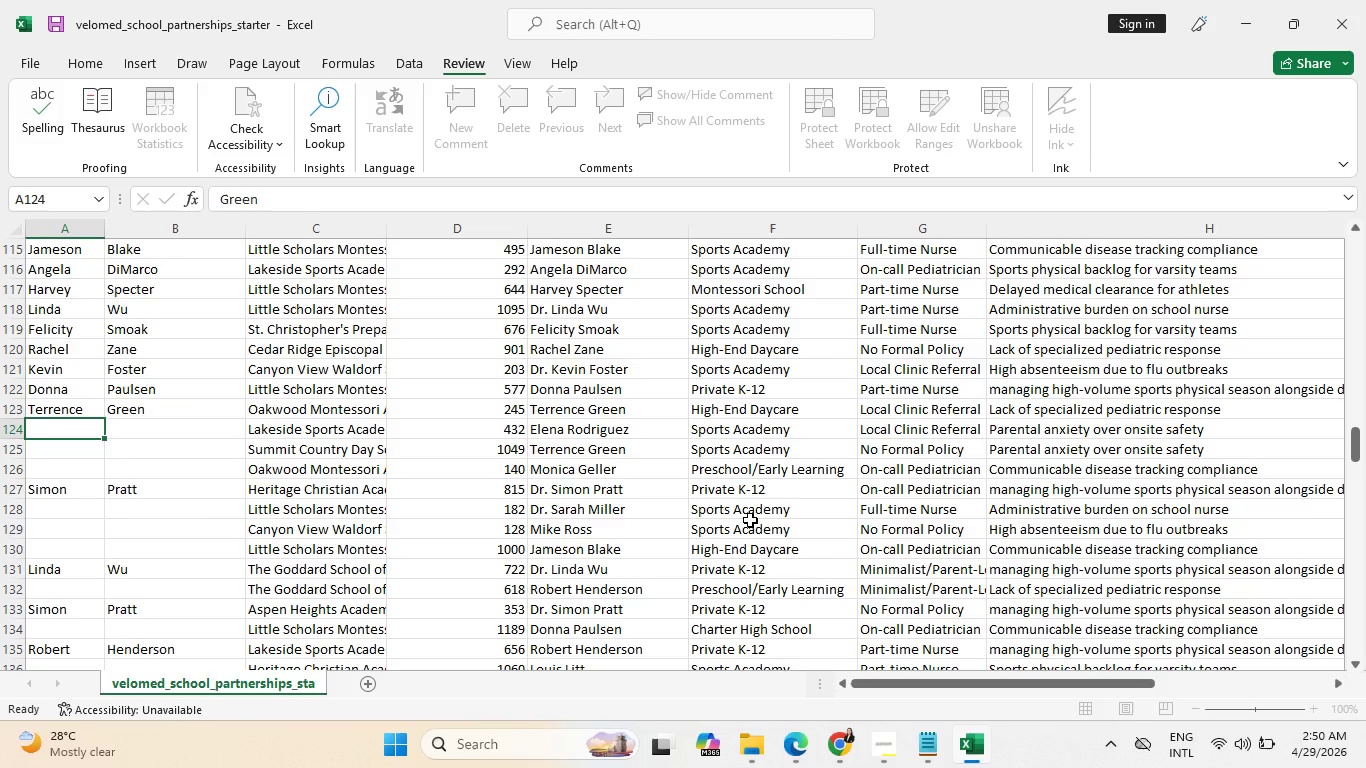 
key(Enter)
 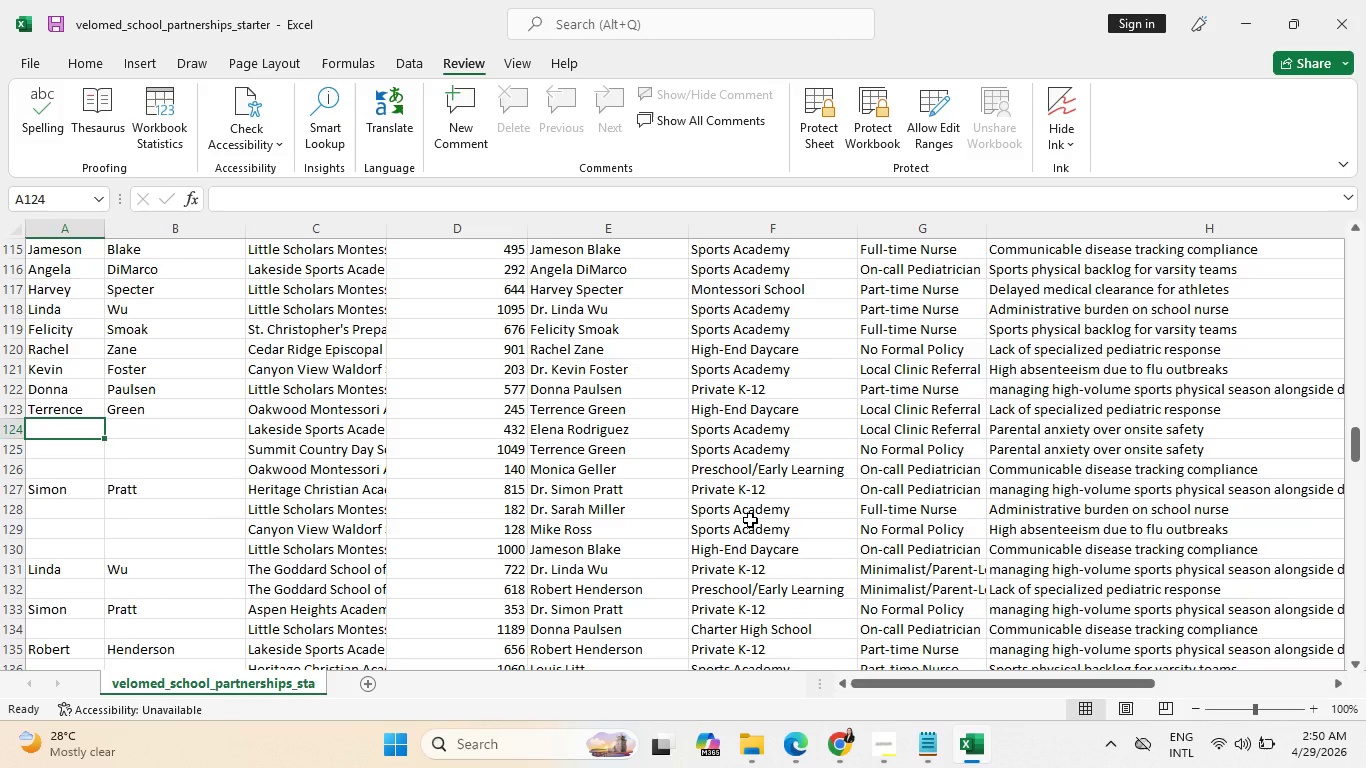 
wait(5.69)
 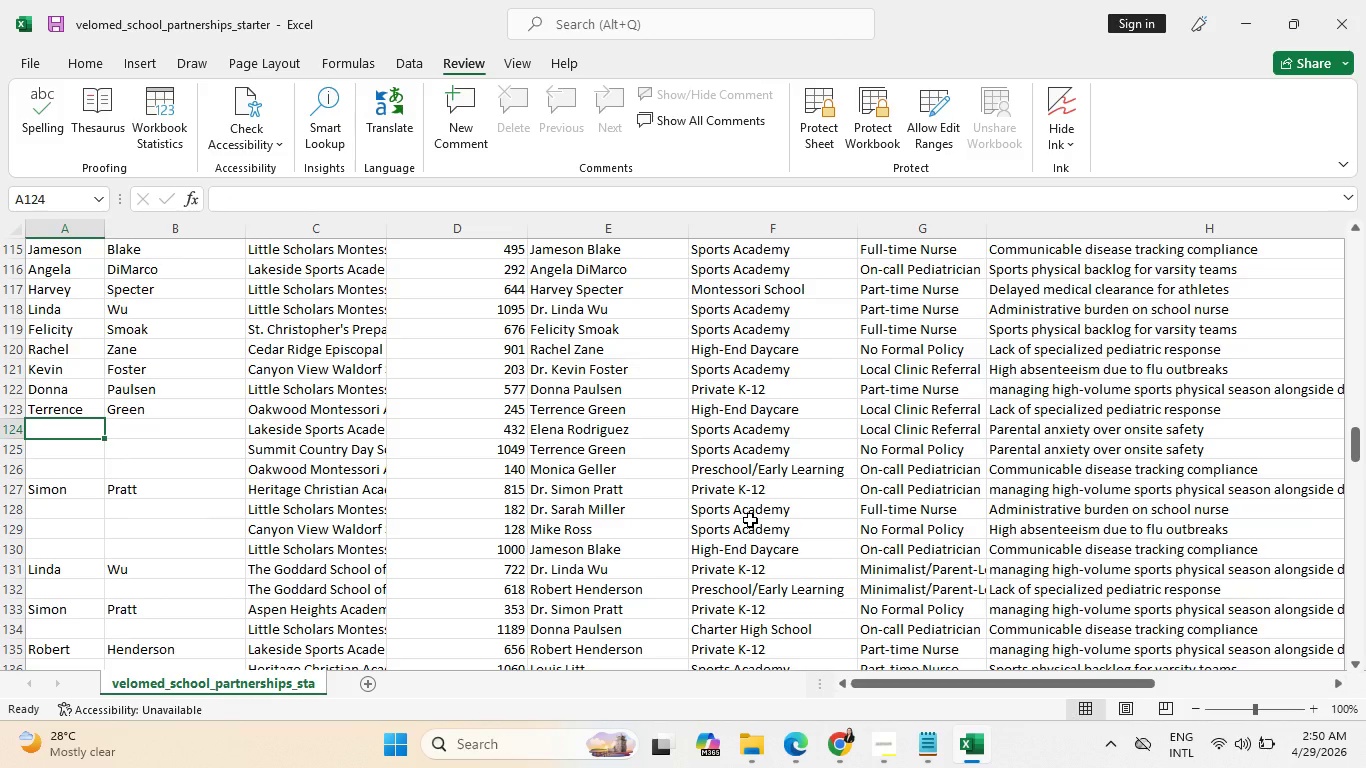 
type(Ele)
key(Tab)
type(Rodr)
 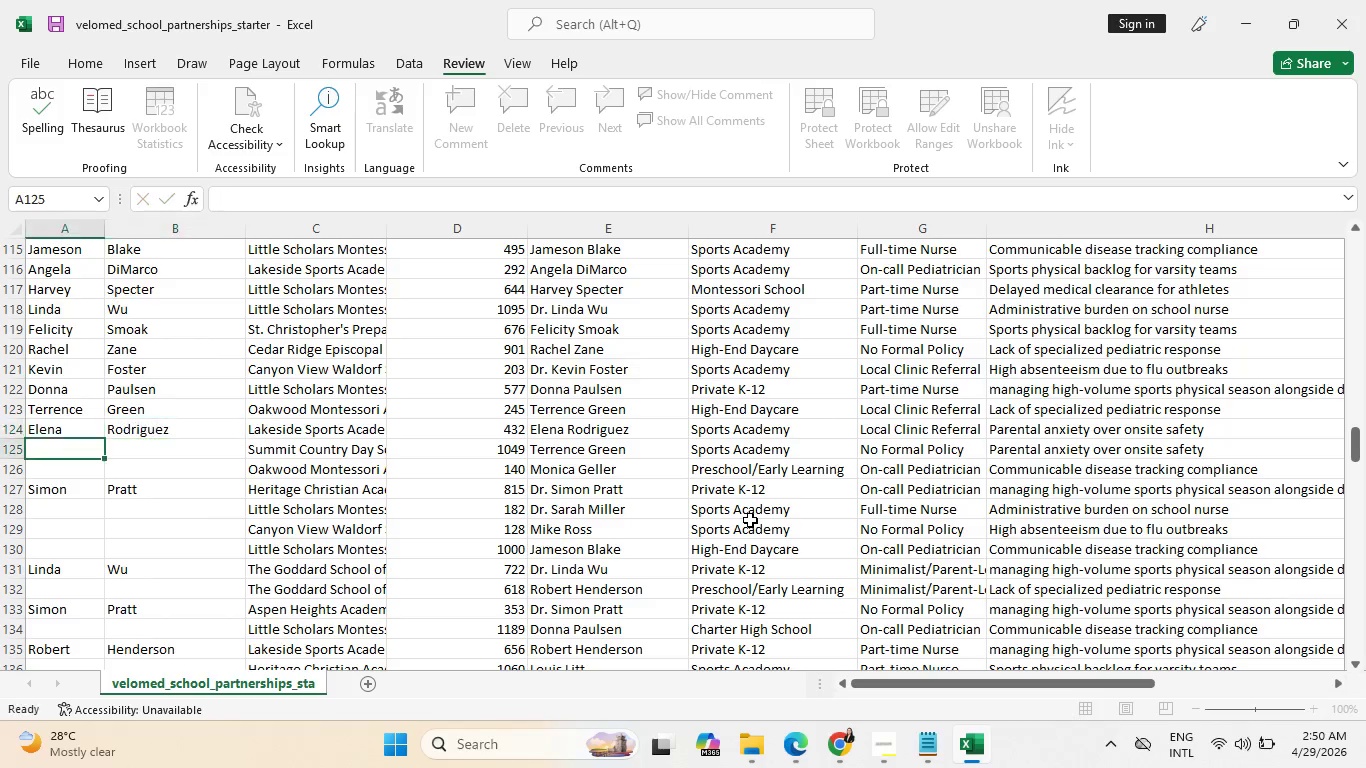 
key(Enter)
 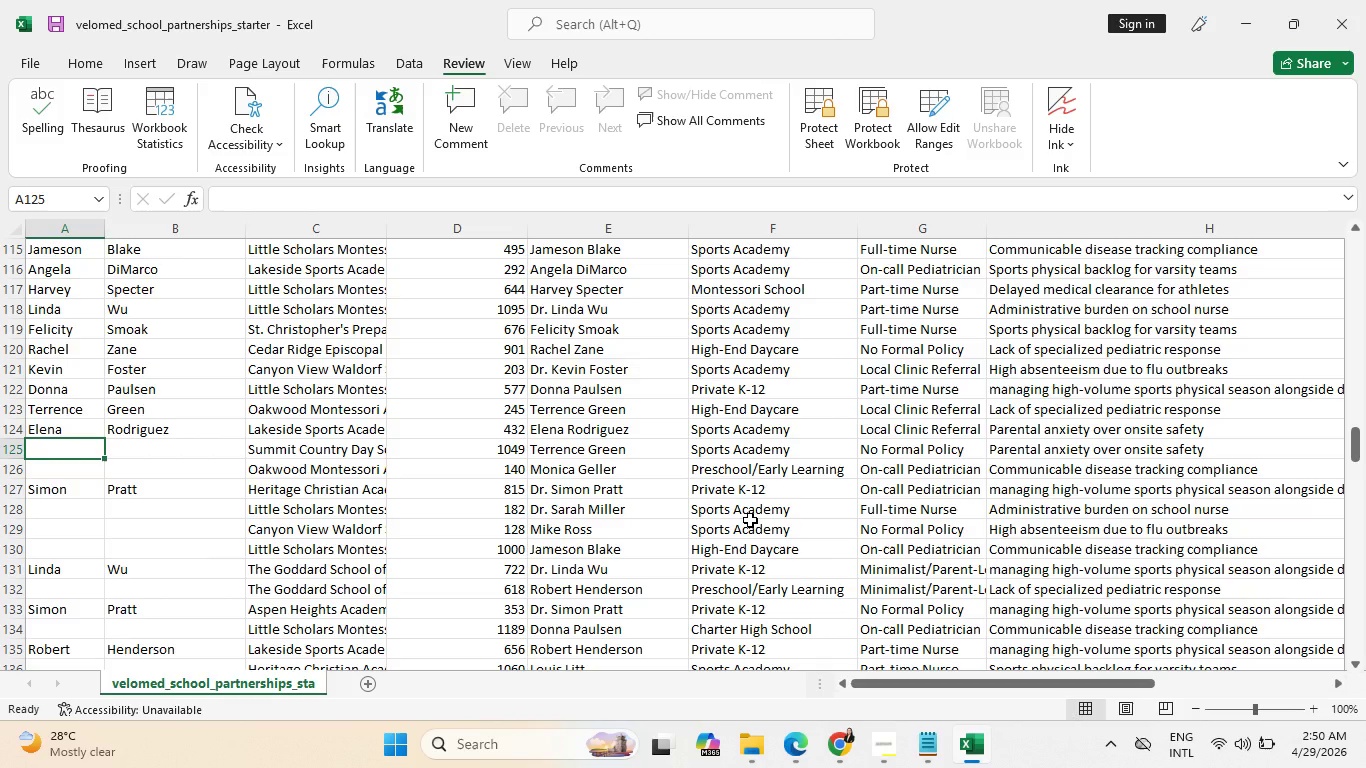 
type(Te)
key(Tab)
type(Gr)
 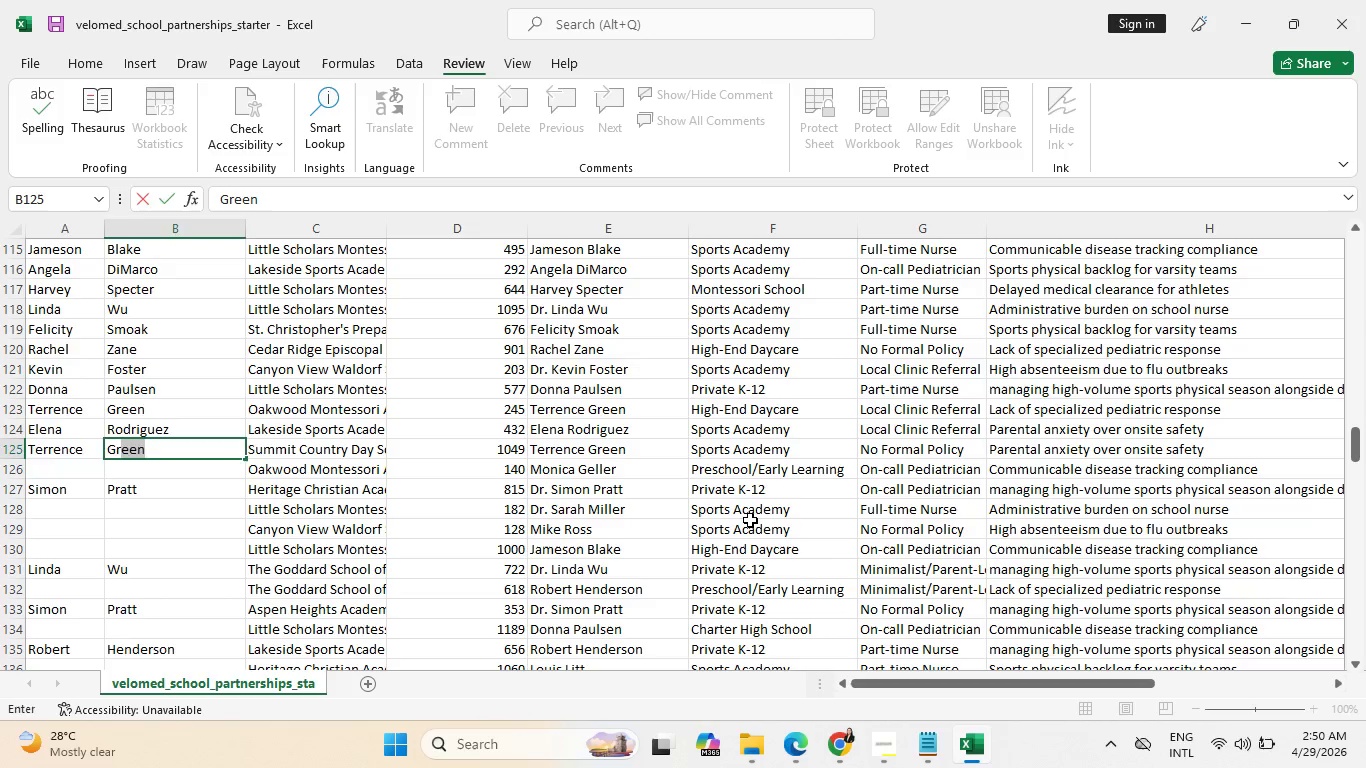 
key(Enter)
 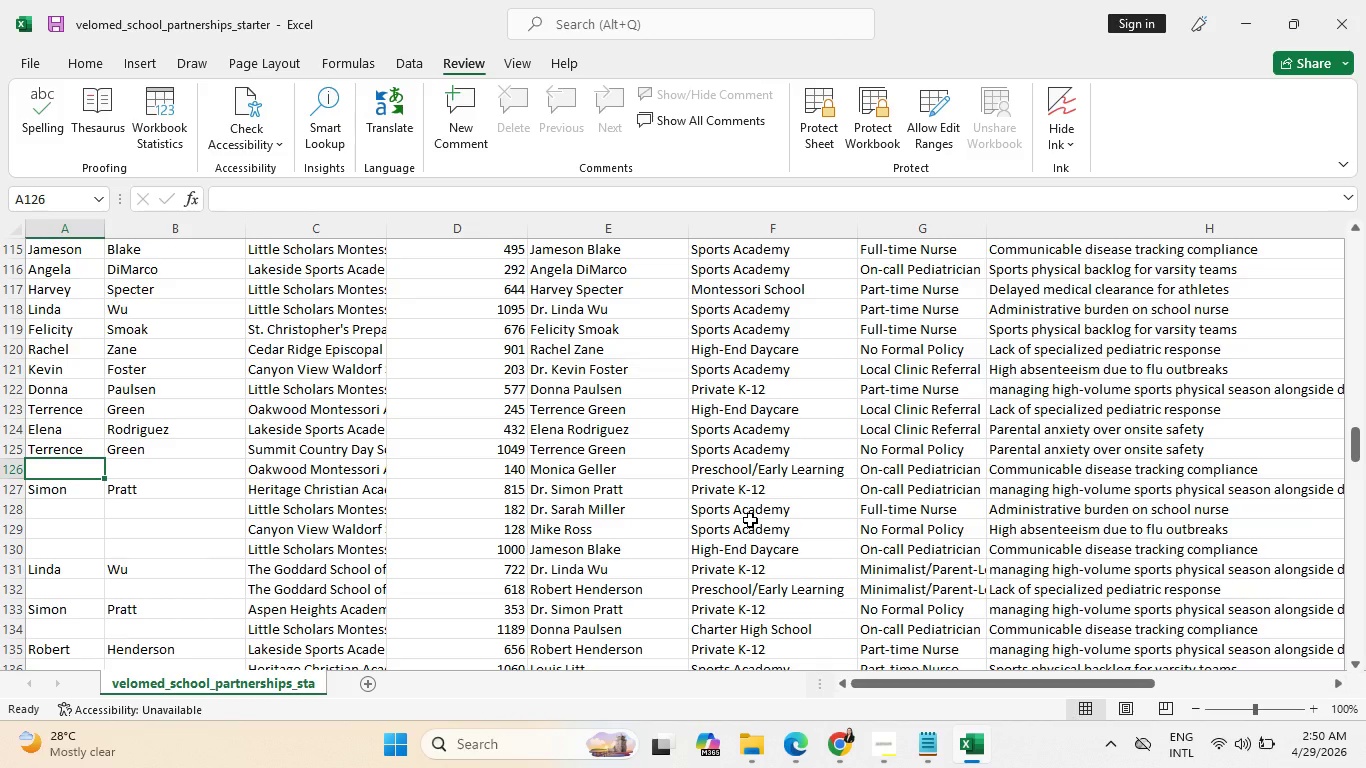 
type(Mo)
key(Tab)
type(Gee)
key(Backspace)
type(l)
 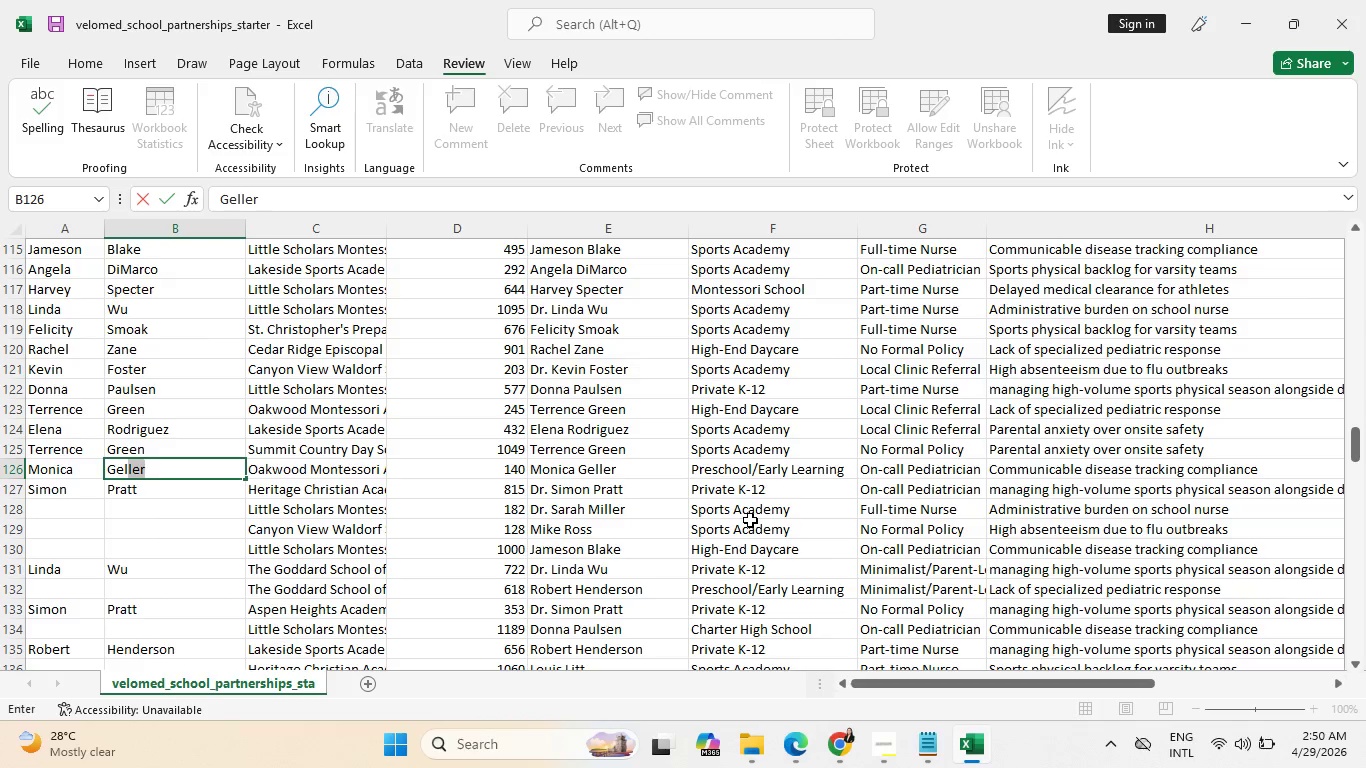 
key(Enter)
 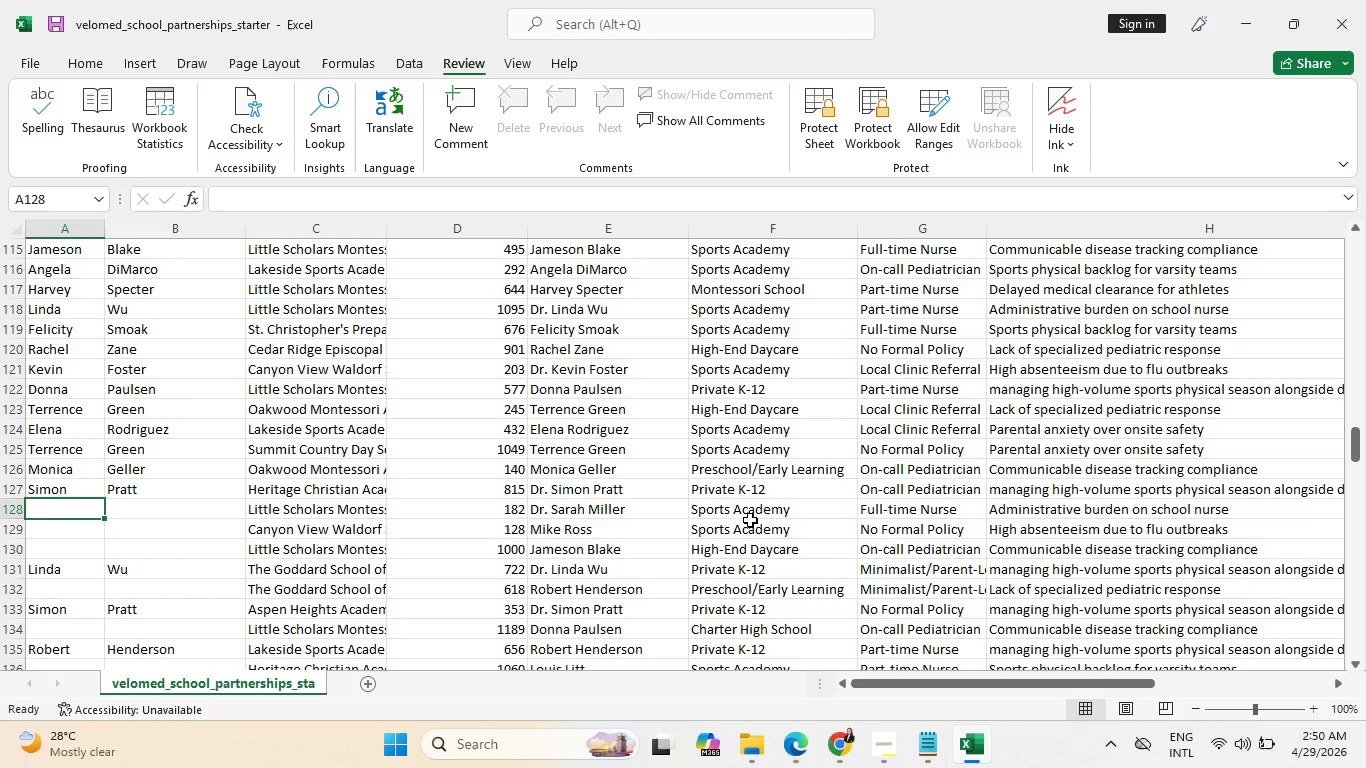 
key(Enter)
 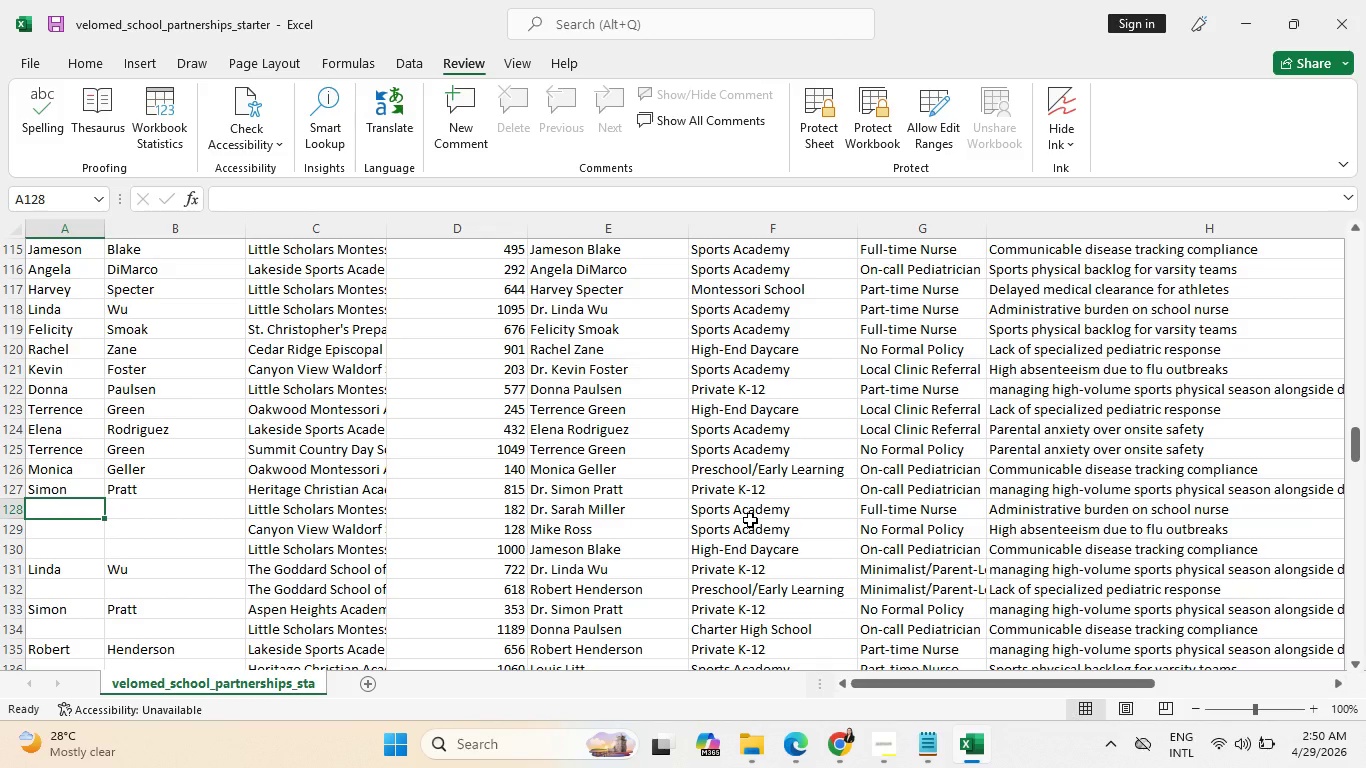 
type(/sim)
 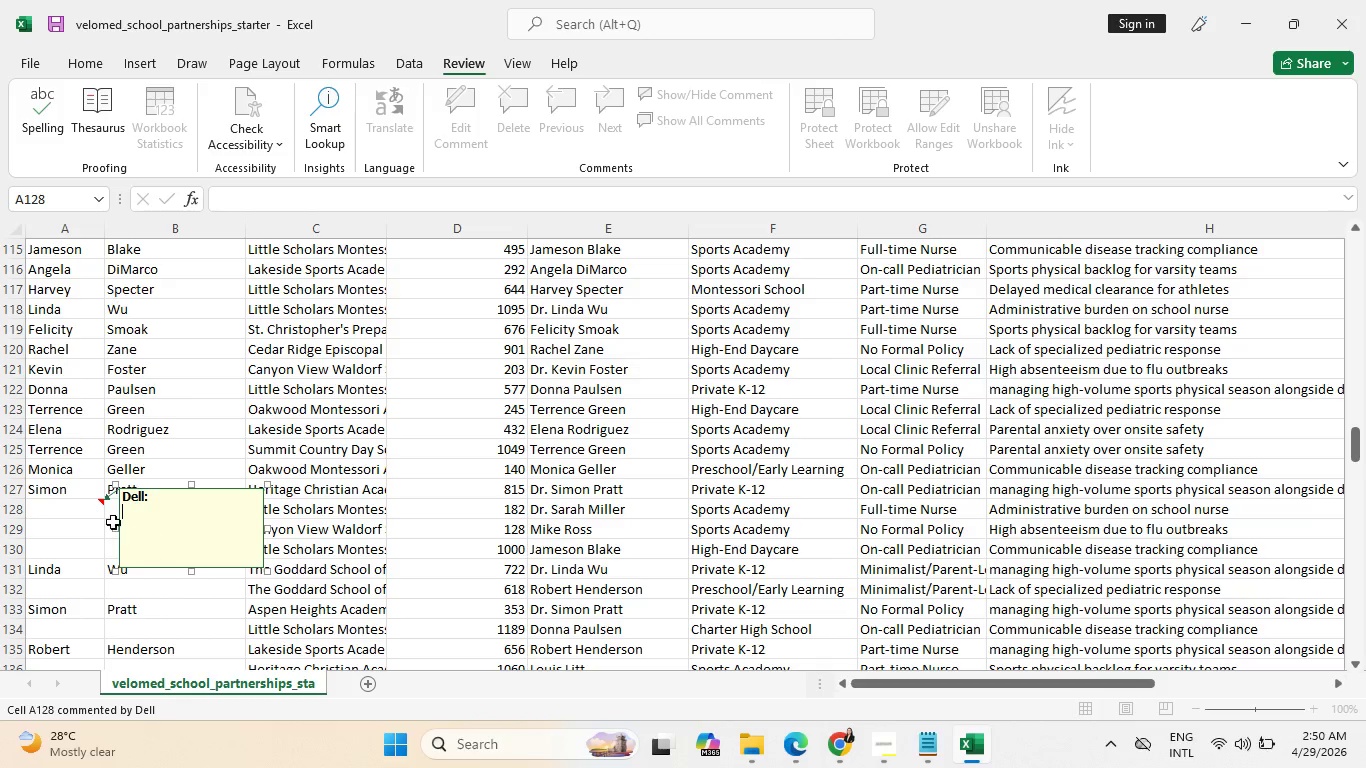 
left_click([72, 504])
 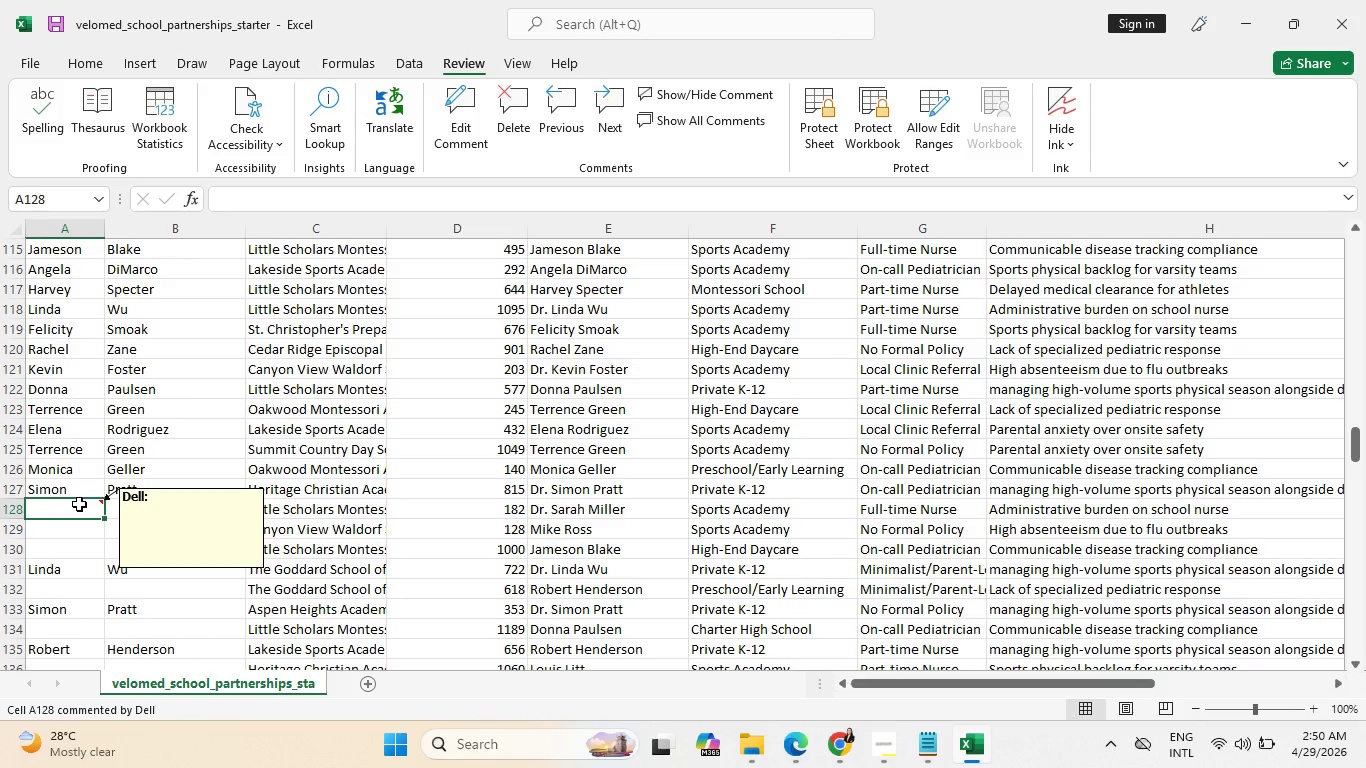 
left_click([152, 504])
 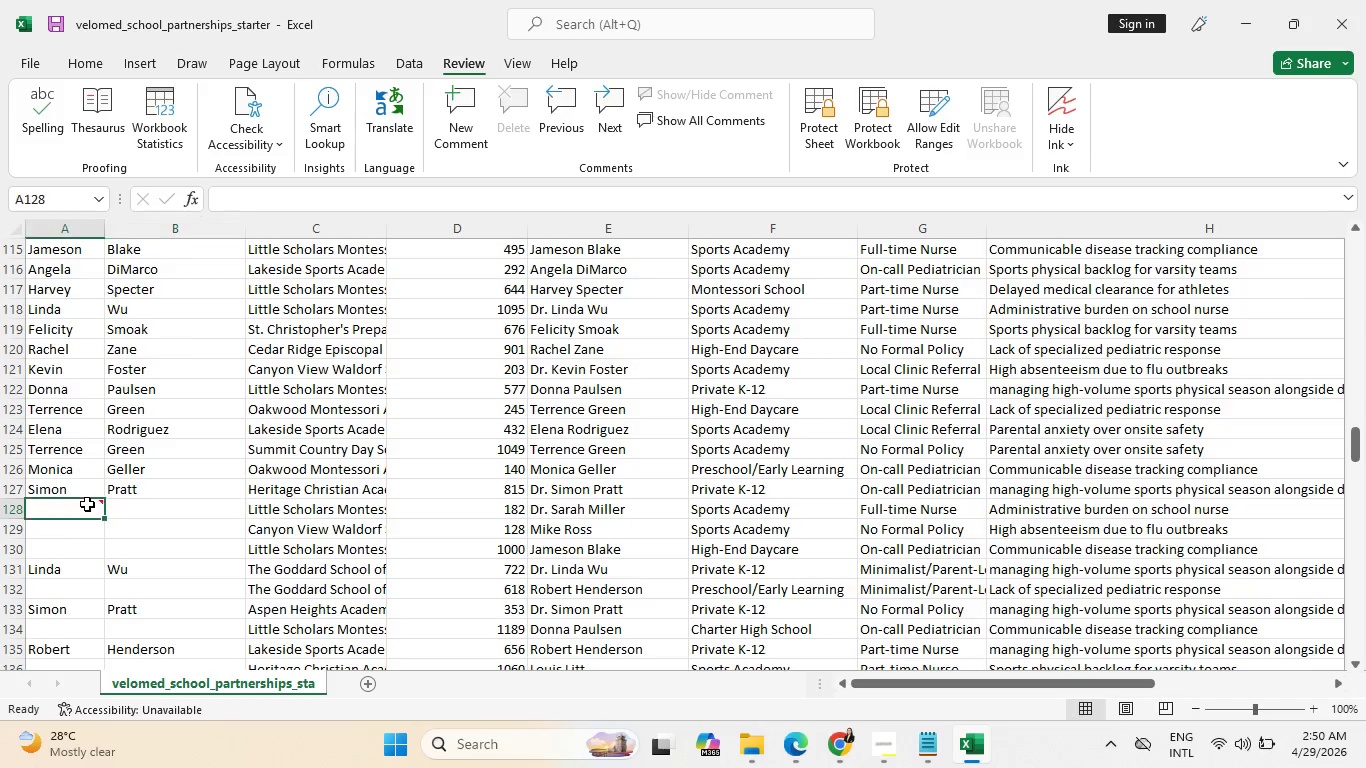 
left_click([87, 504])
 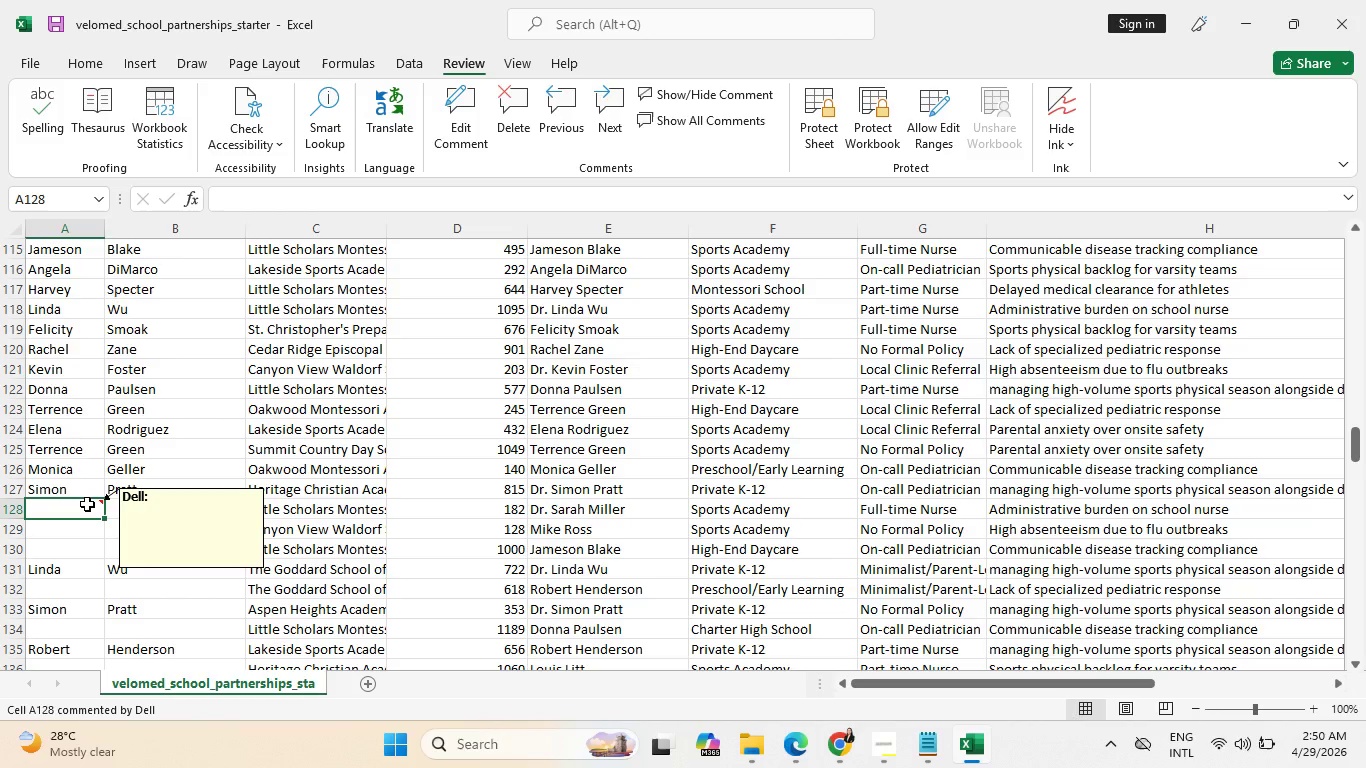 
right_click([87, 504])
 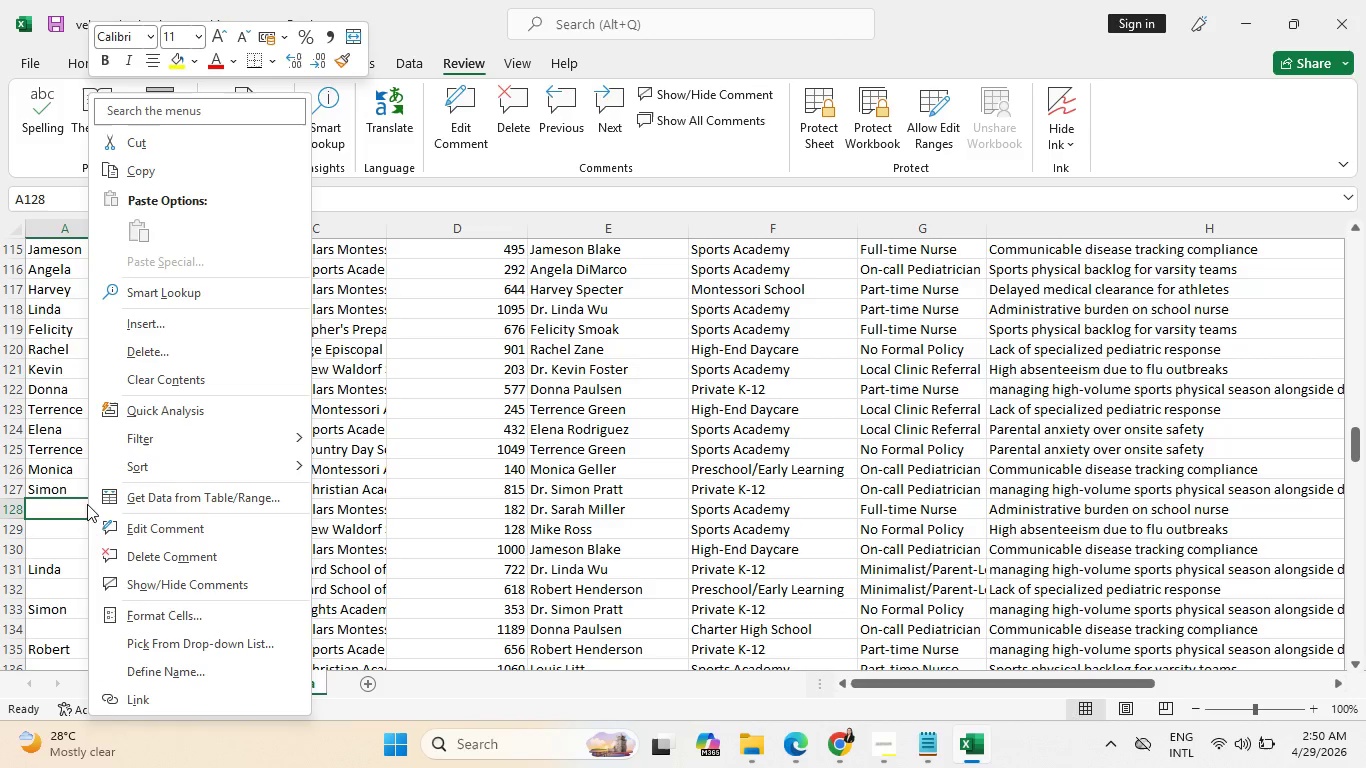 
left_click([130, 564])
 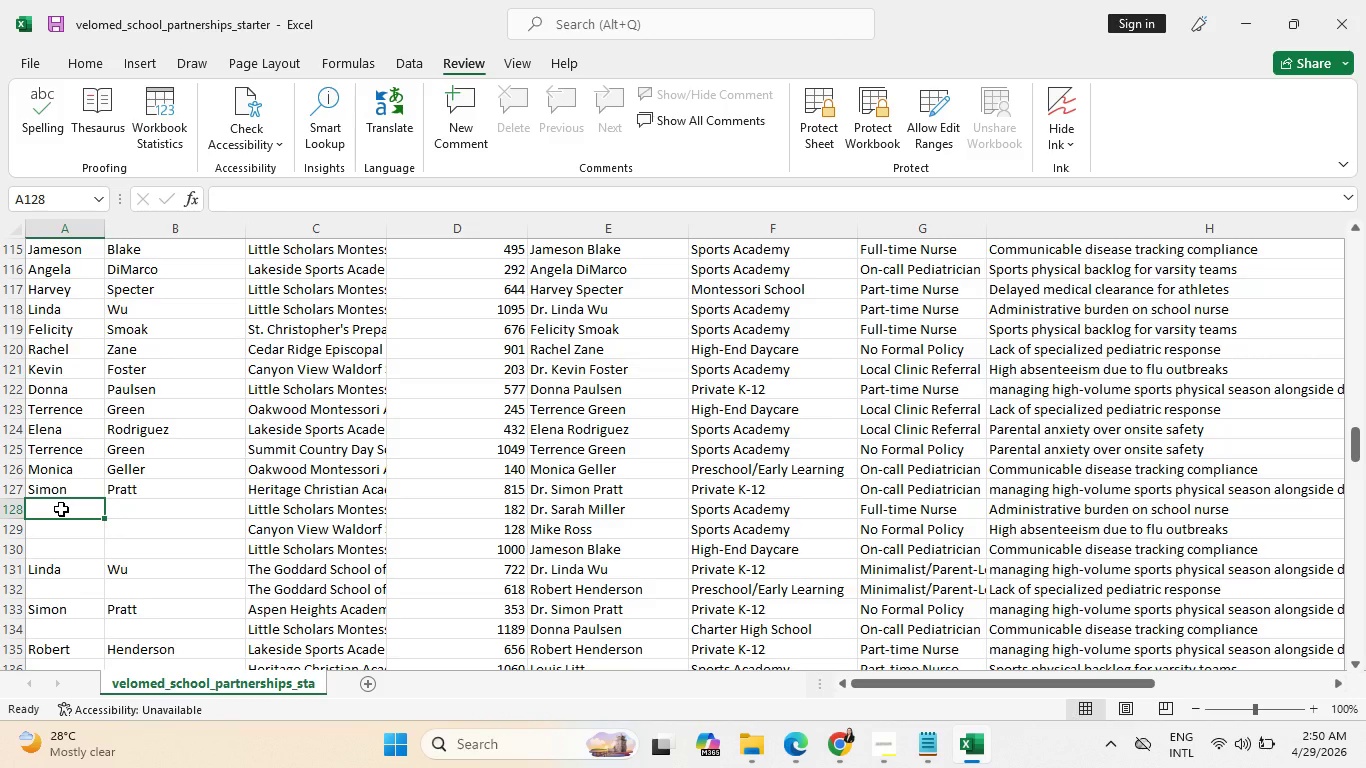 
type(Sarah)
key(Tab)
type(M)
 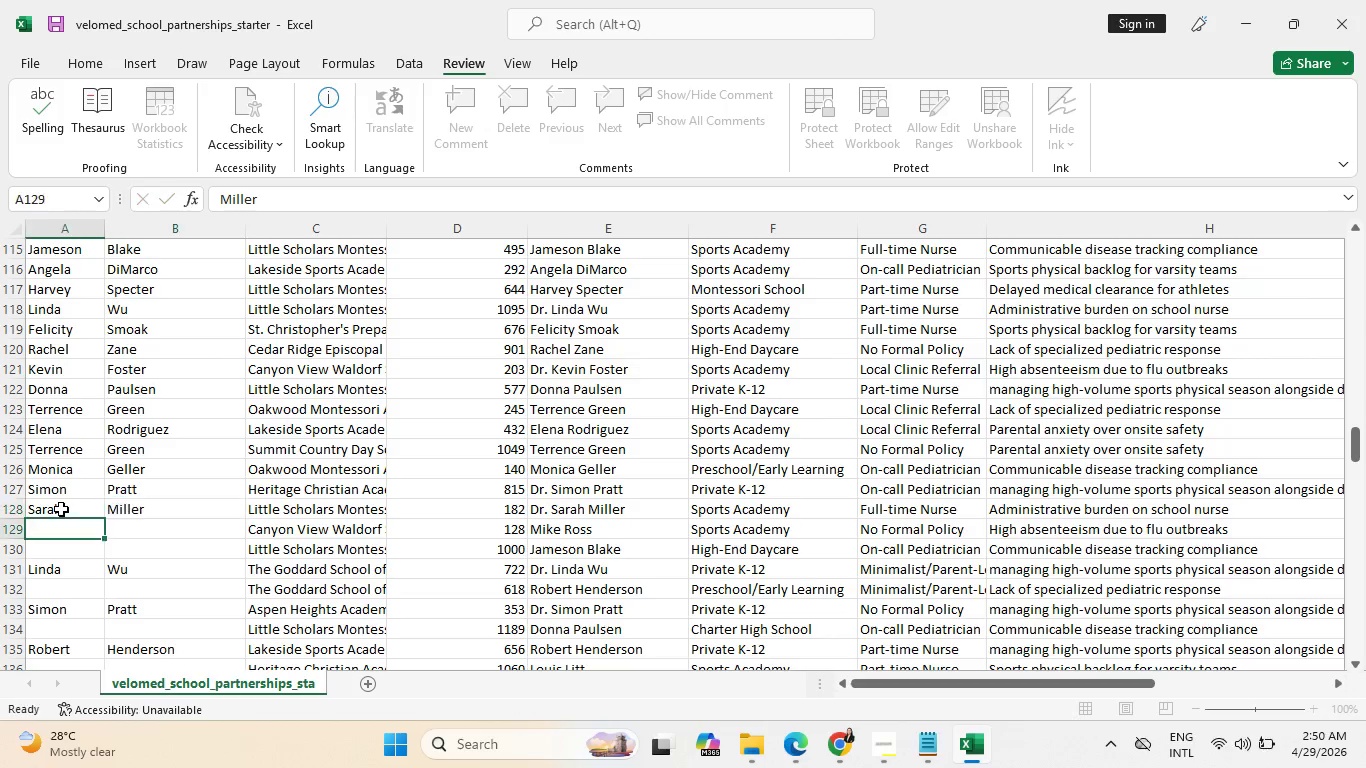 
key(Enter)
 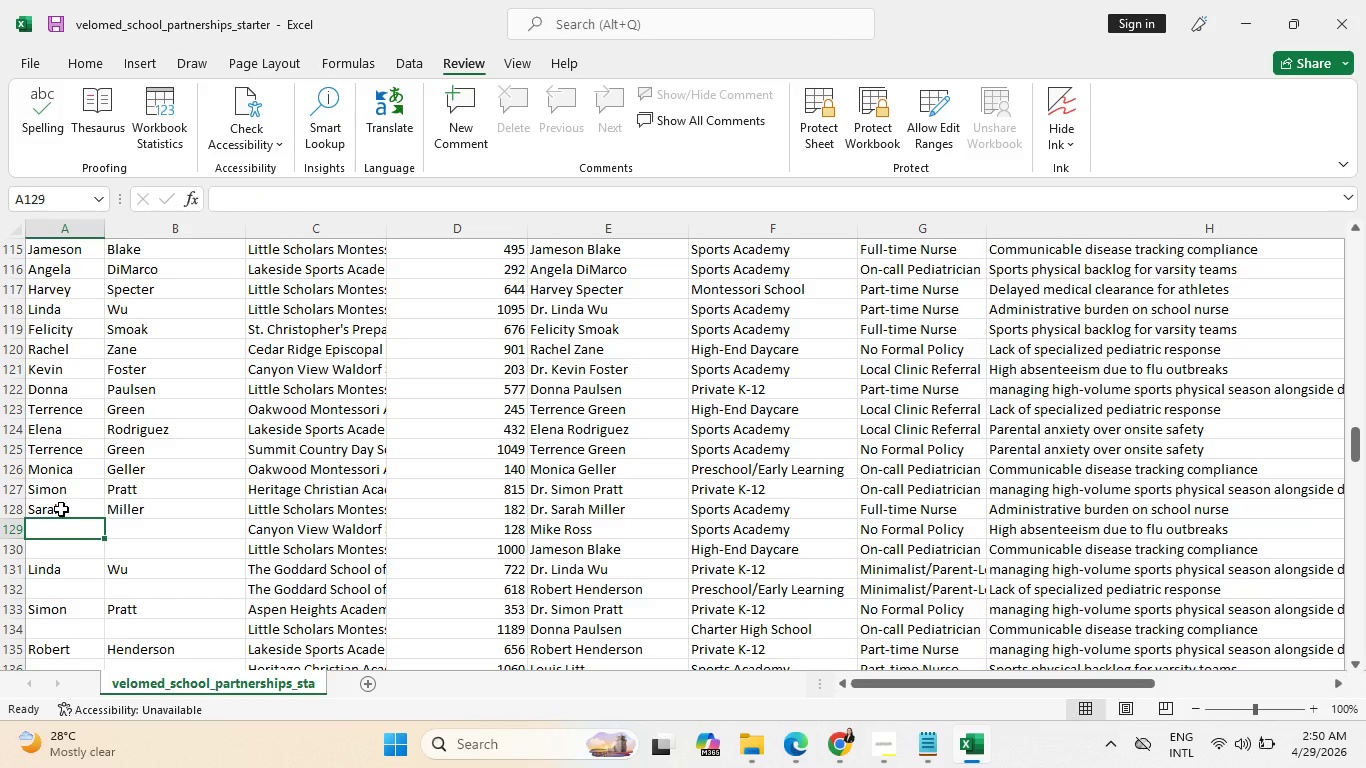 
type(Mi)
key(Tab)
type(Ros)
 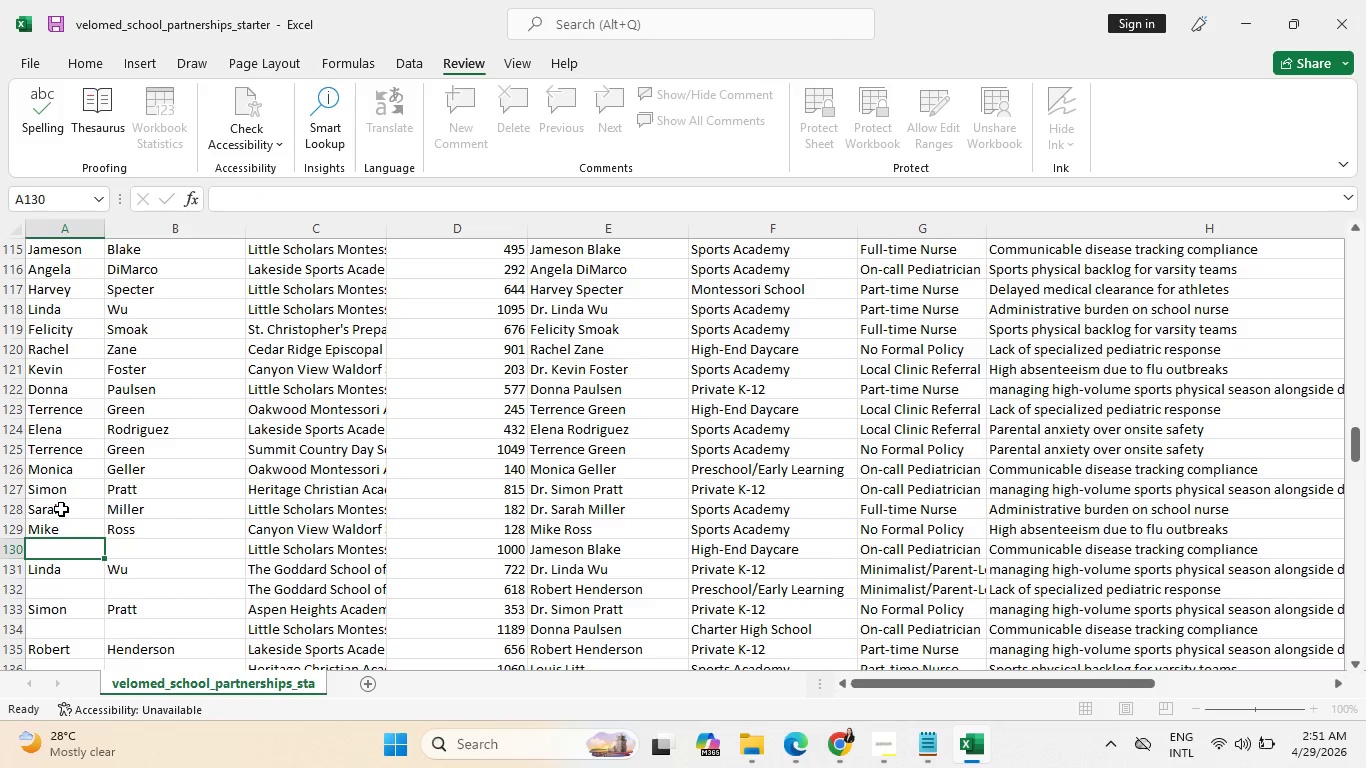 
 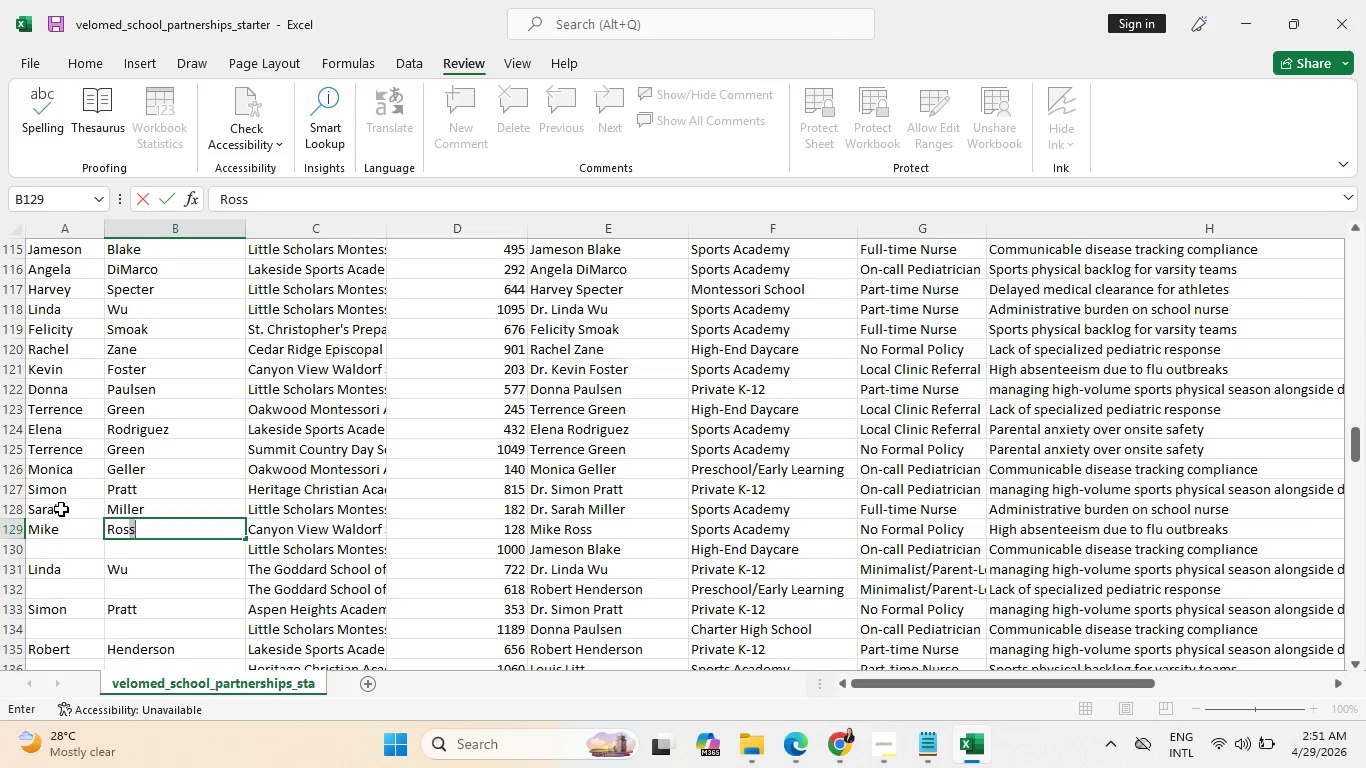 
key(Enter)
 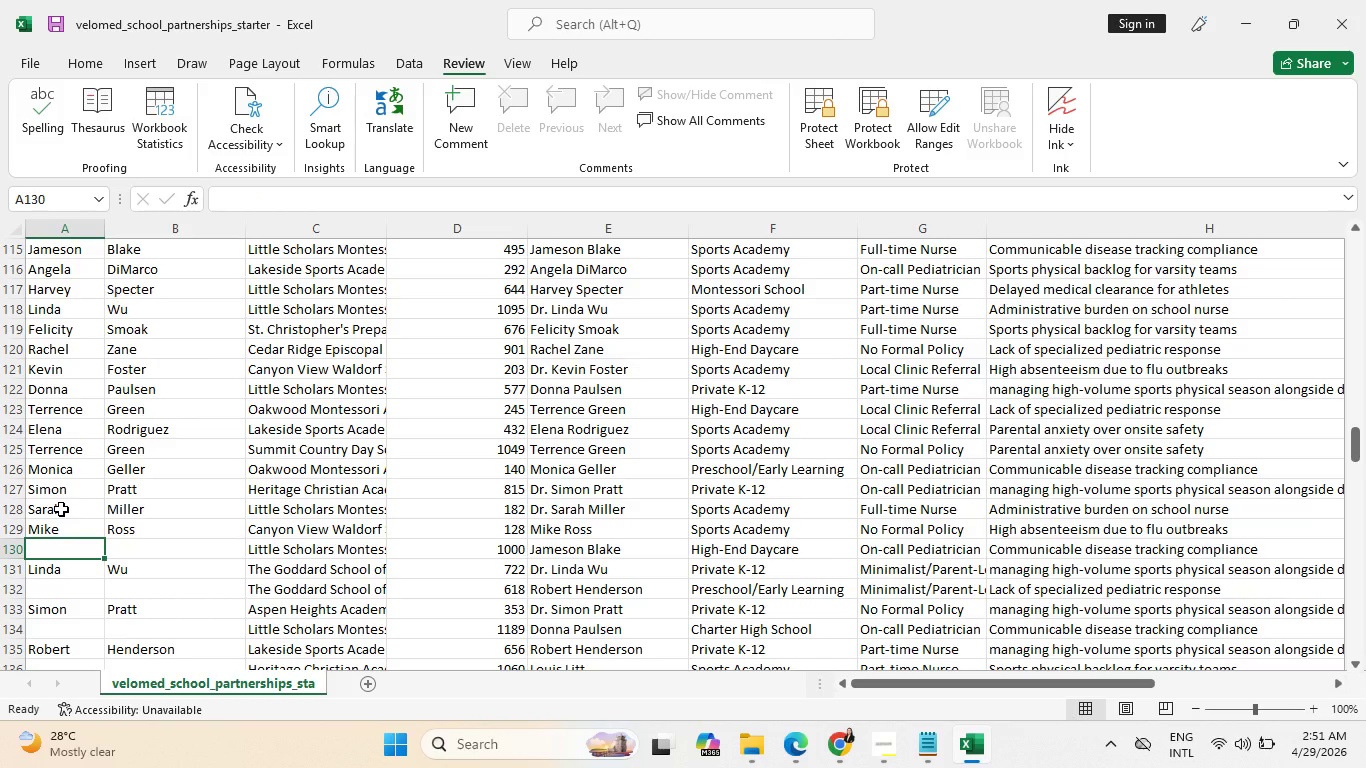 
type(JAm)
 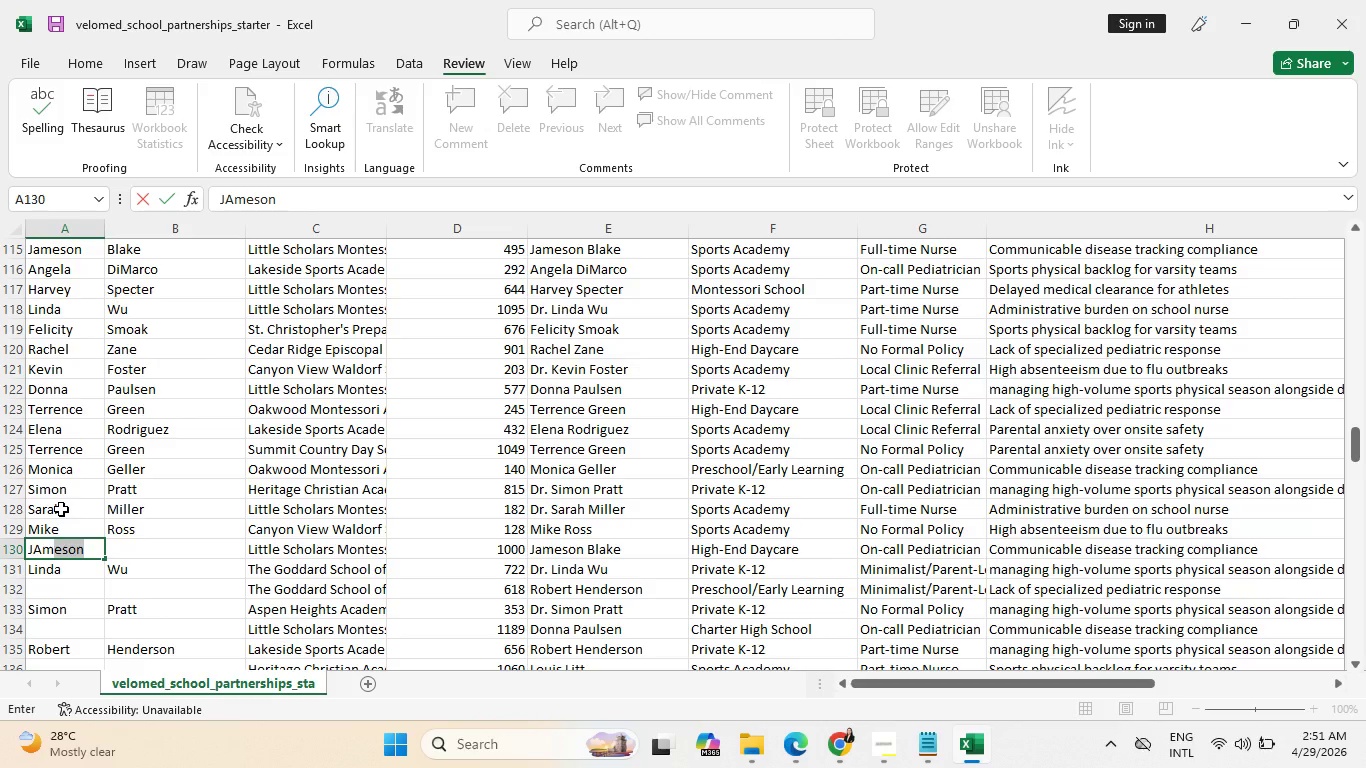 
key(Enter)
 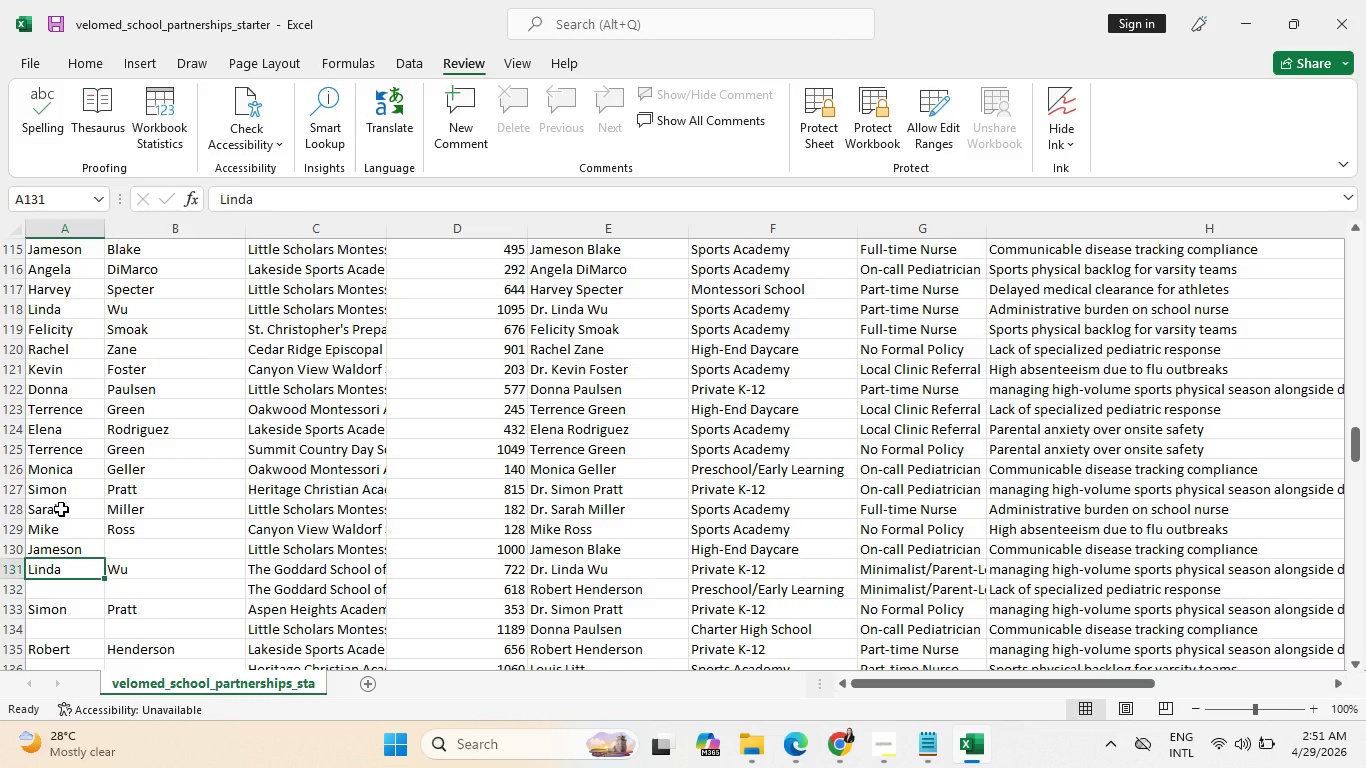 
key(ArrowUp)
 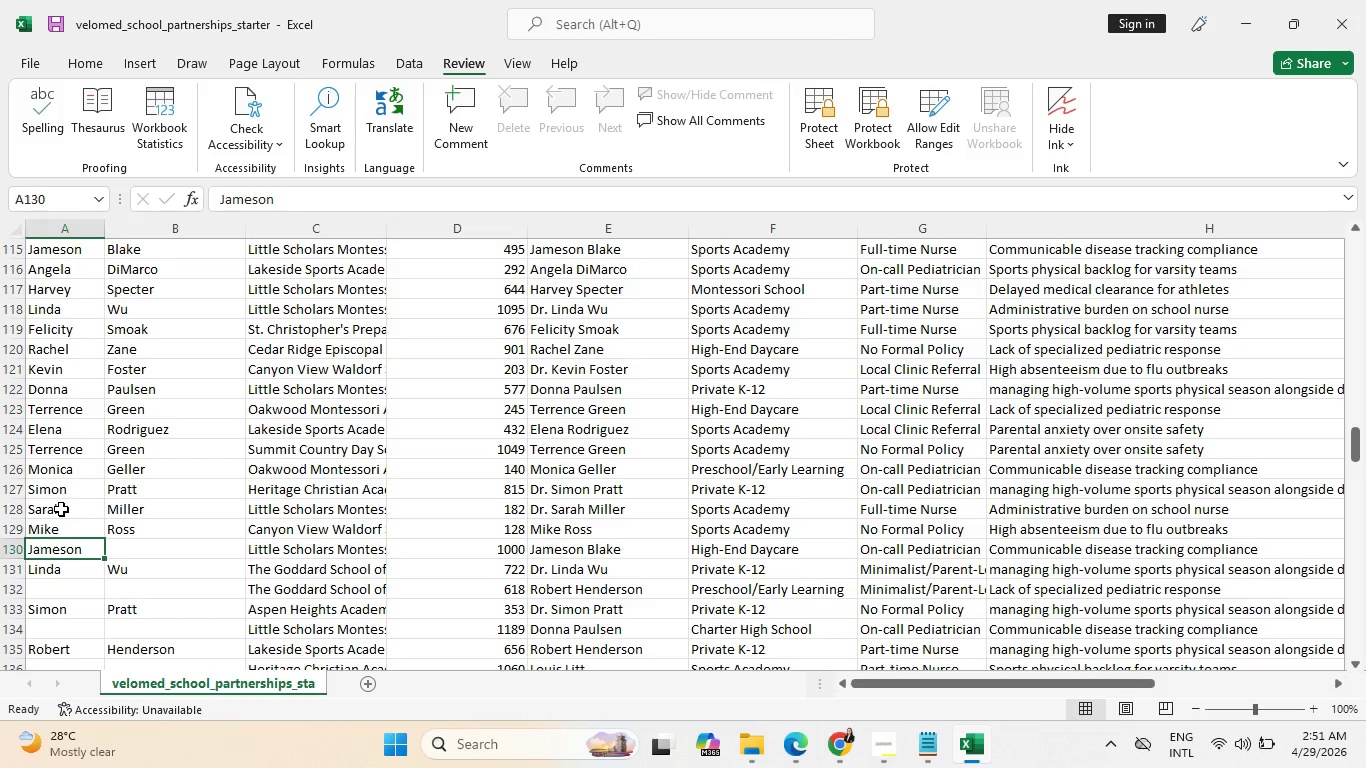 
key(ArrowRight)
 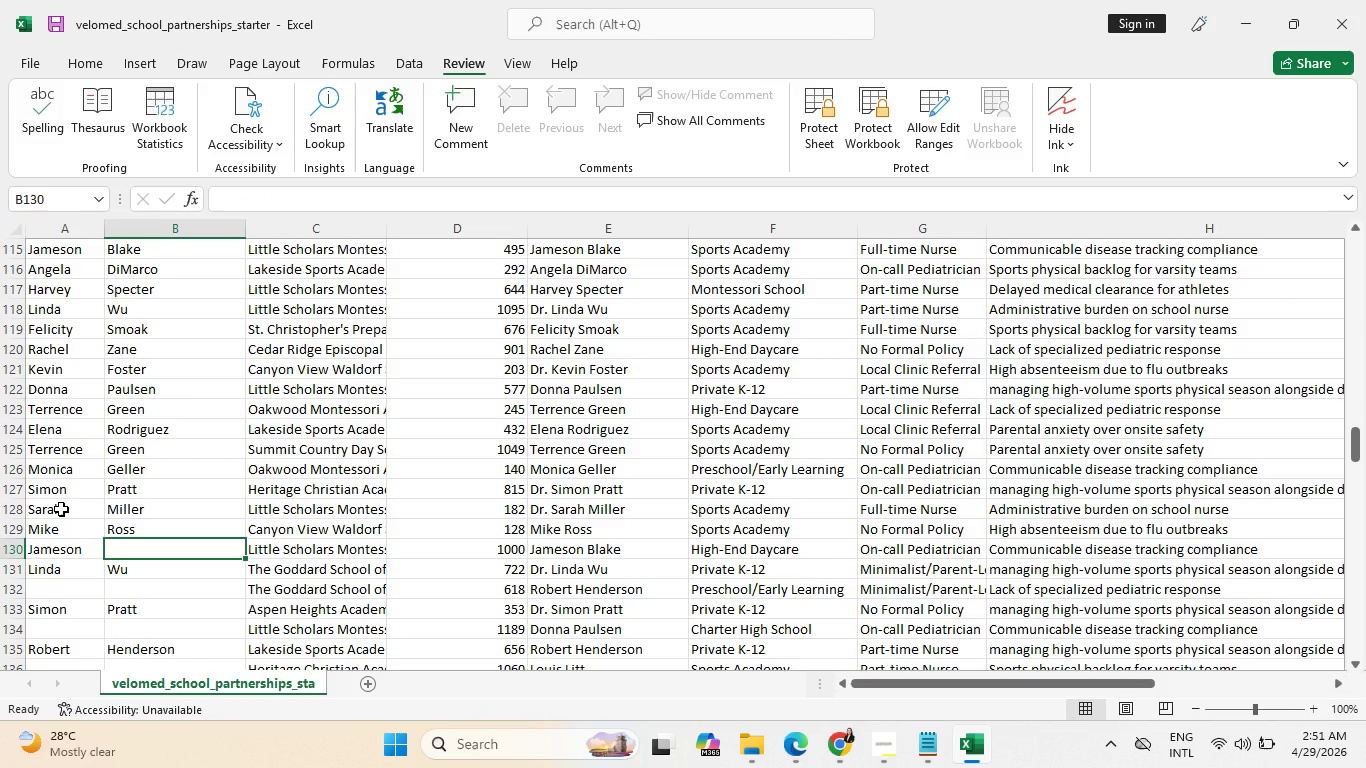 
key(Shift+B)
 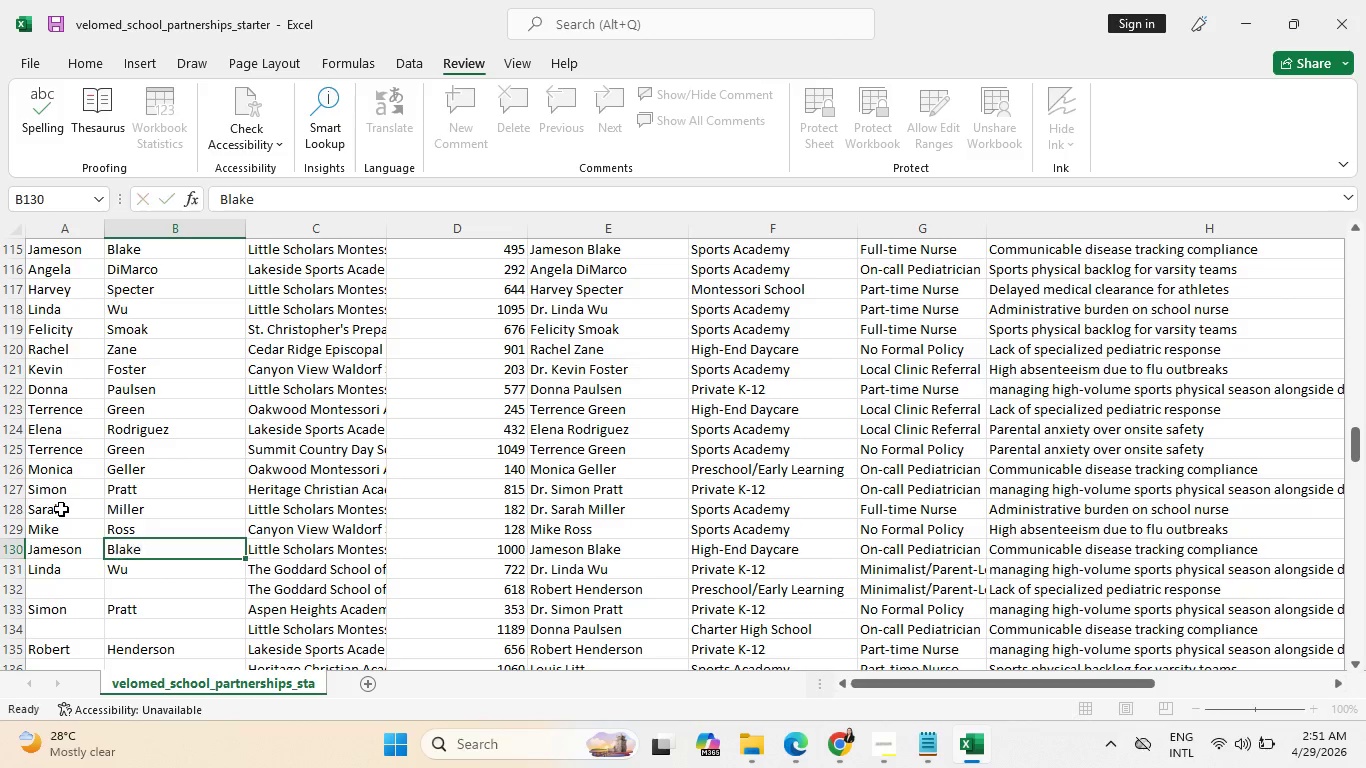 
key(Enter)
 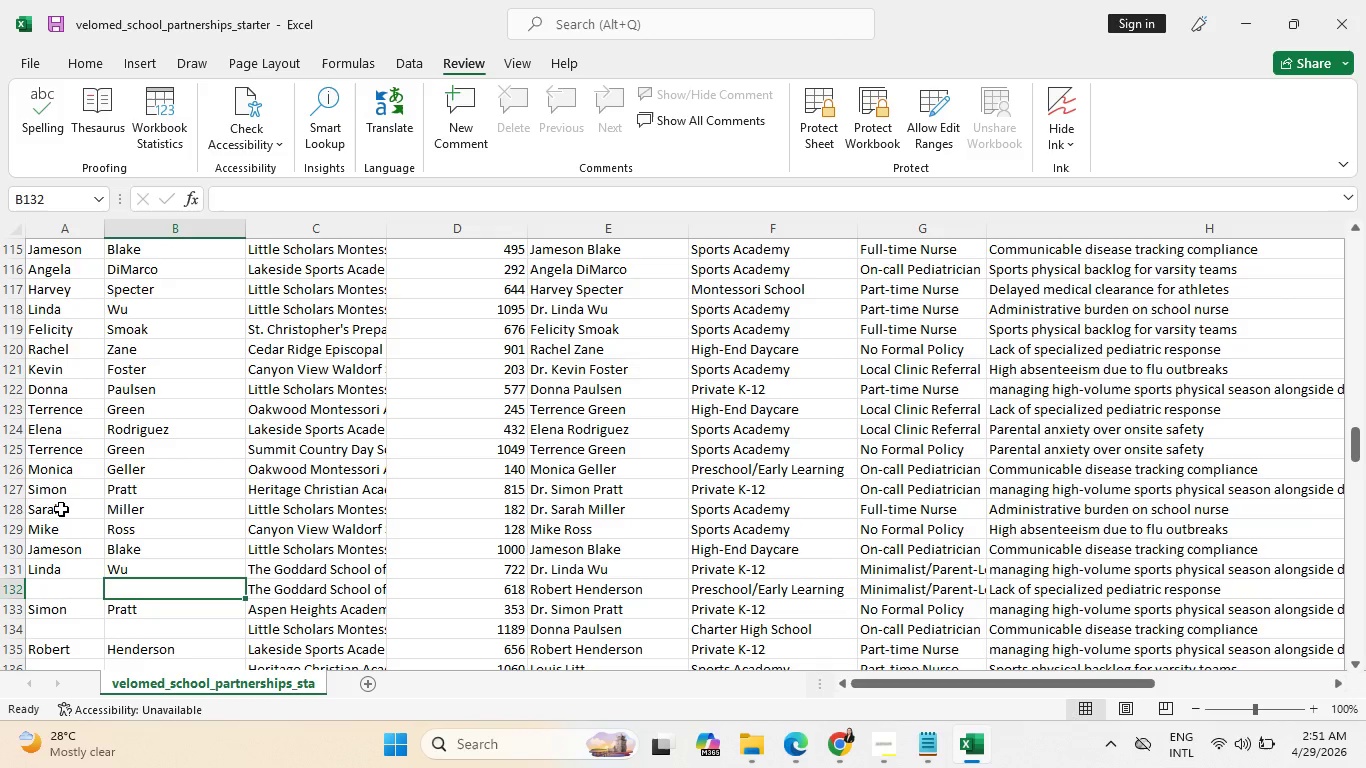 
key(Enter)
 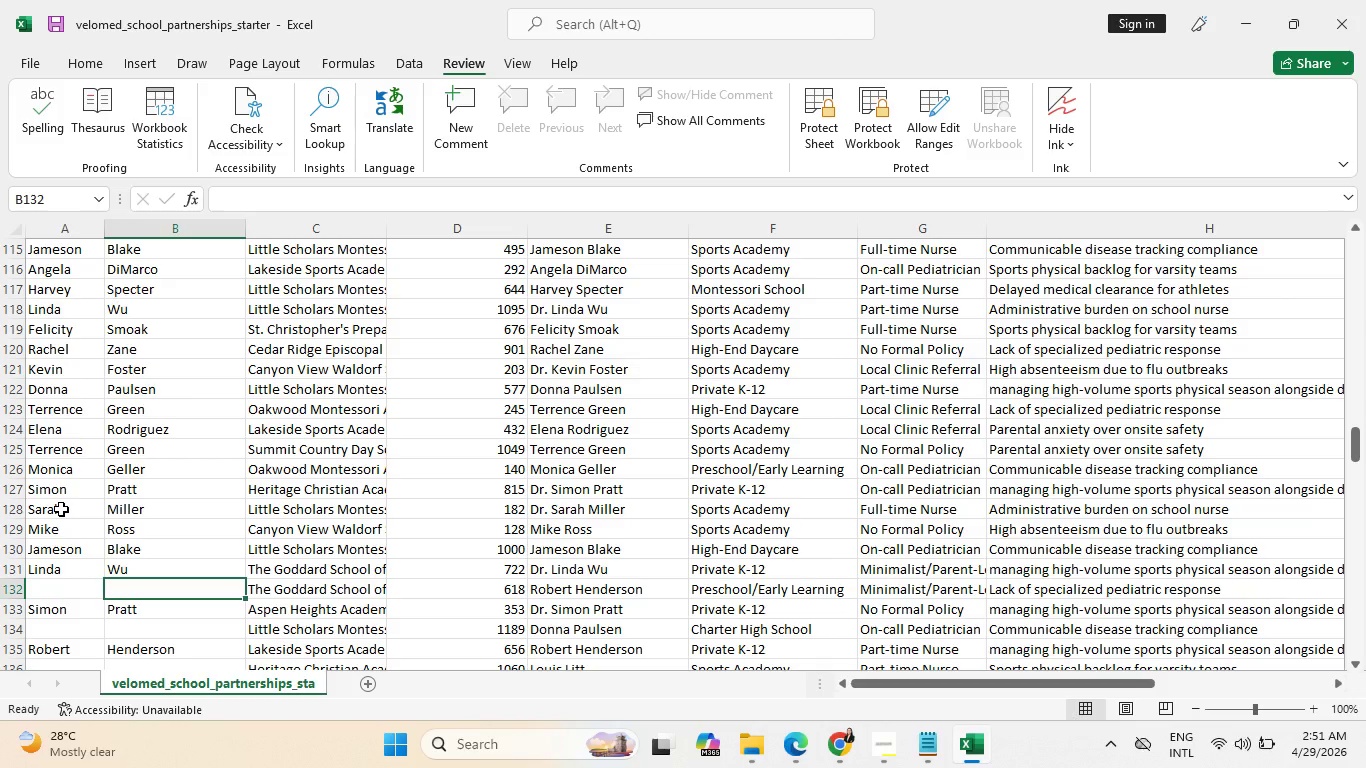 
key(ArrowLeft)
 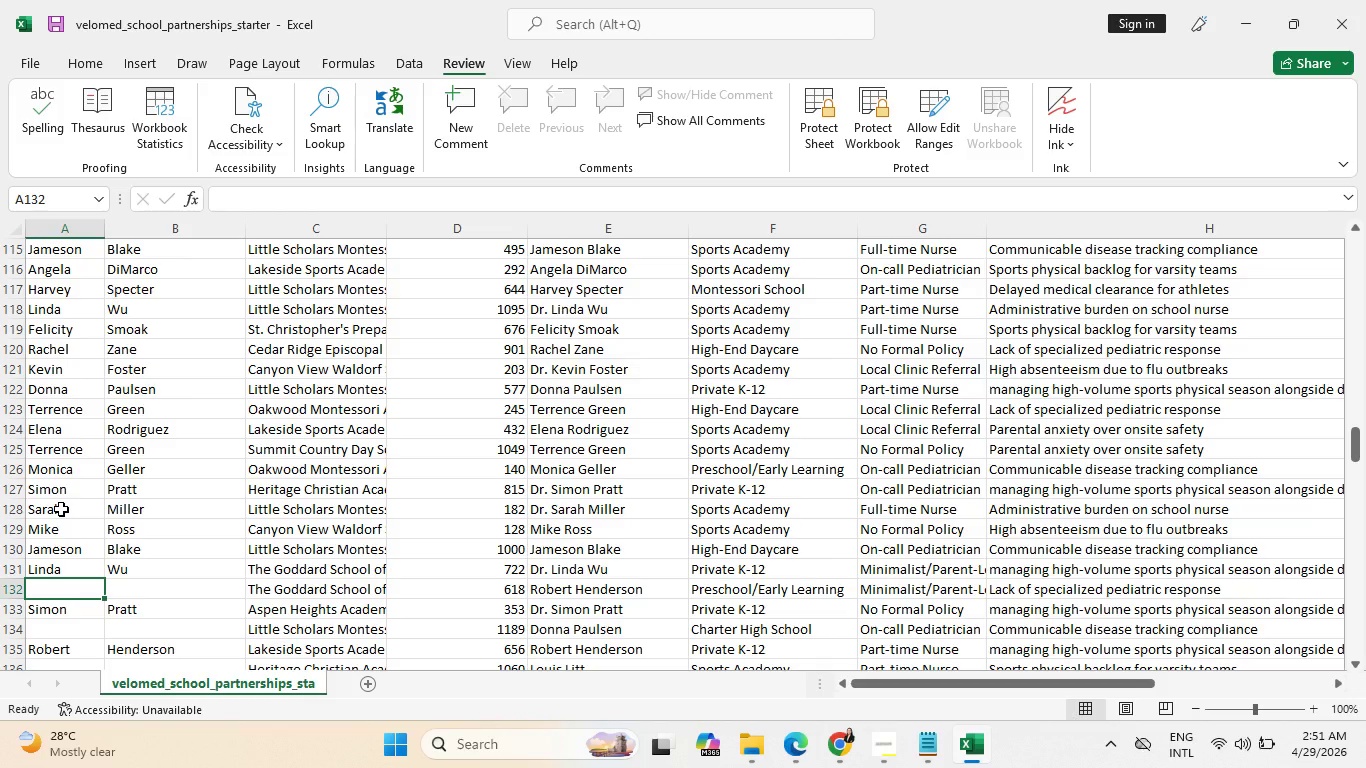 
type(Lin)
key(Backspace)
key(Backspace)
key(Backspace)
key(Backspace)
type(Rober)
key(Tab)
type(Hen)
 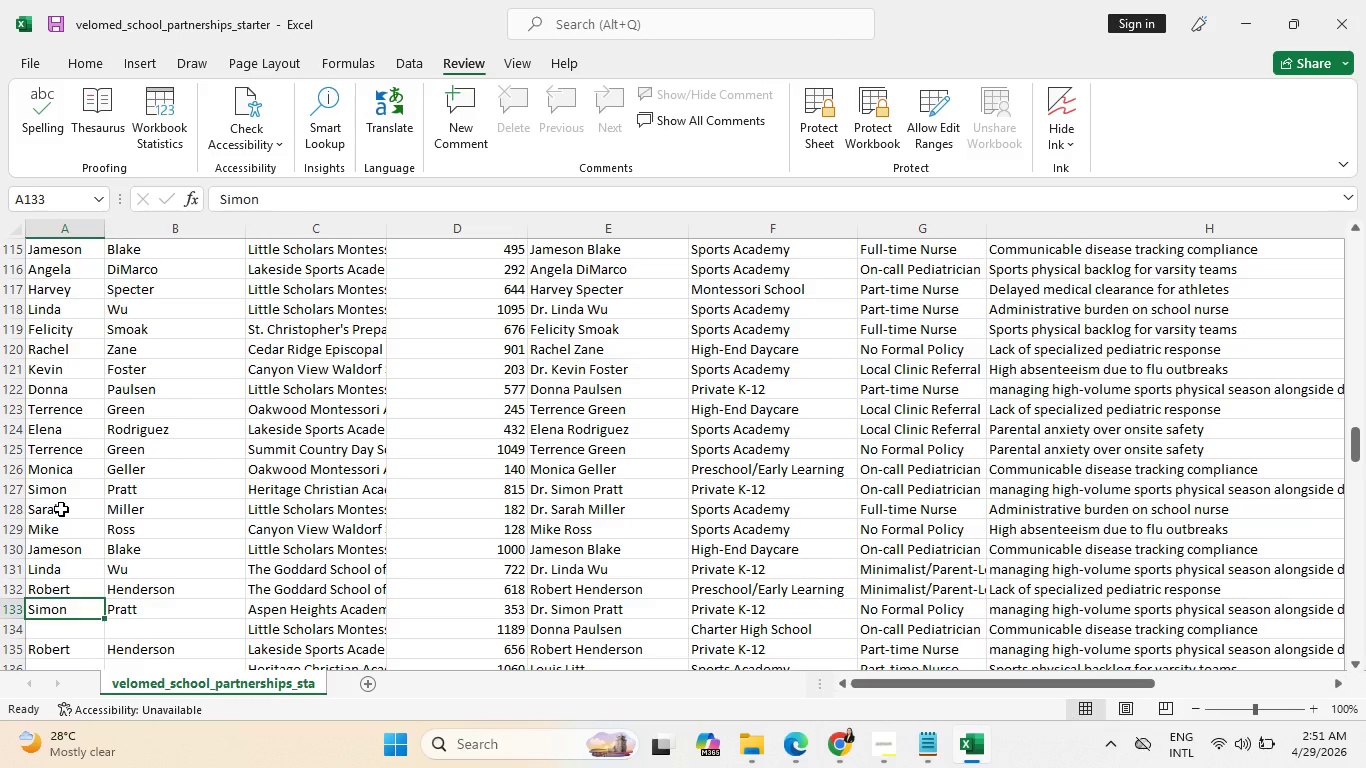 
 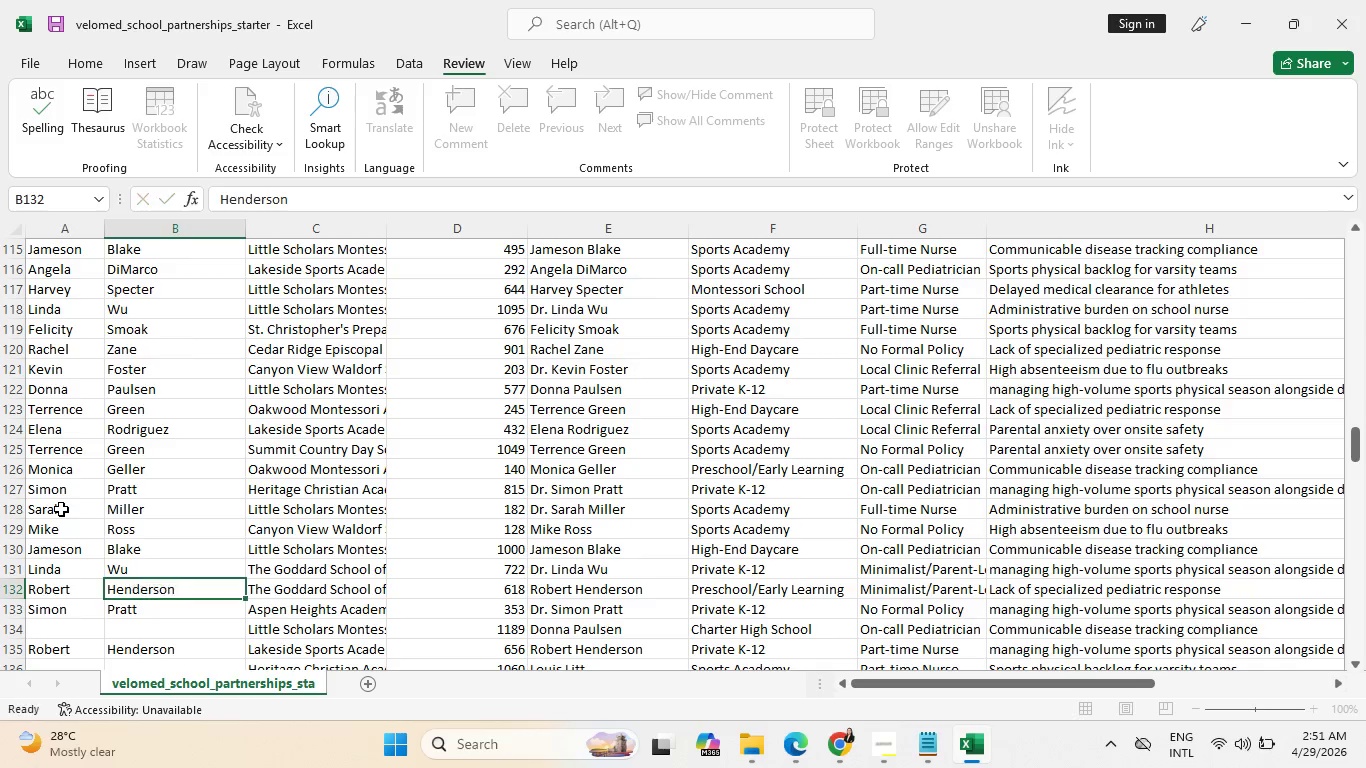 
key(Enter)
 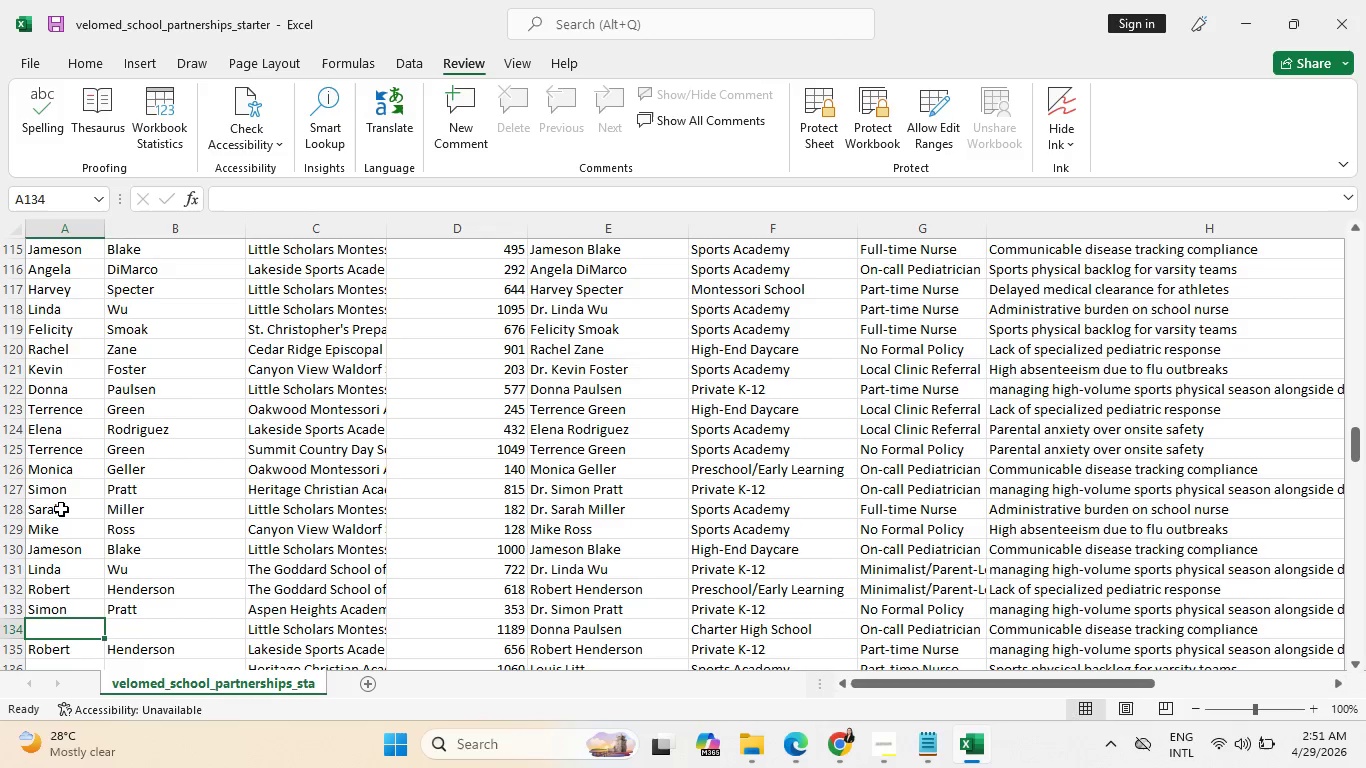 
key(Enter)
 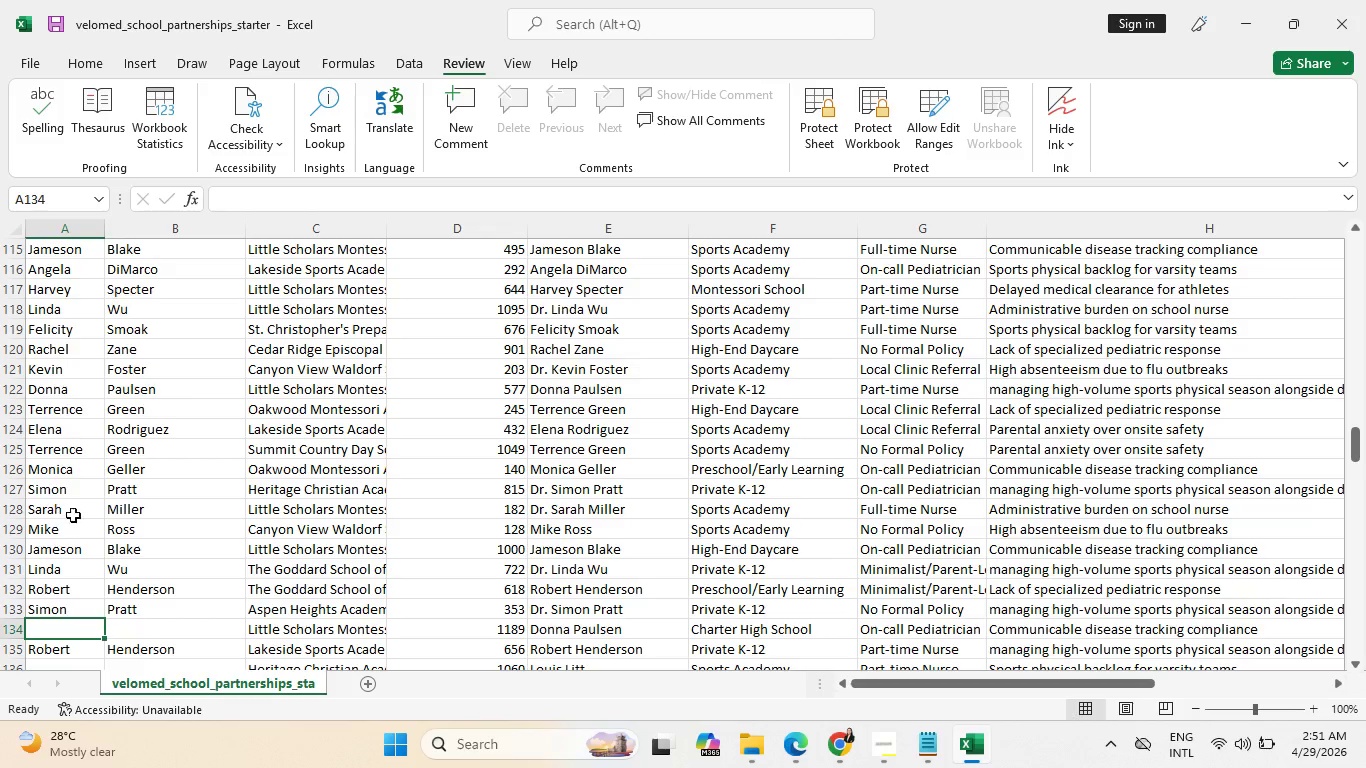 
scroll: coordinate [110, 529], scroll_direction: down, amount: 5.0
 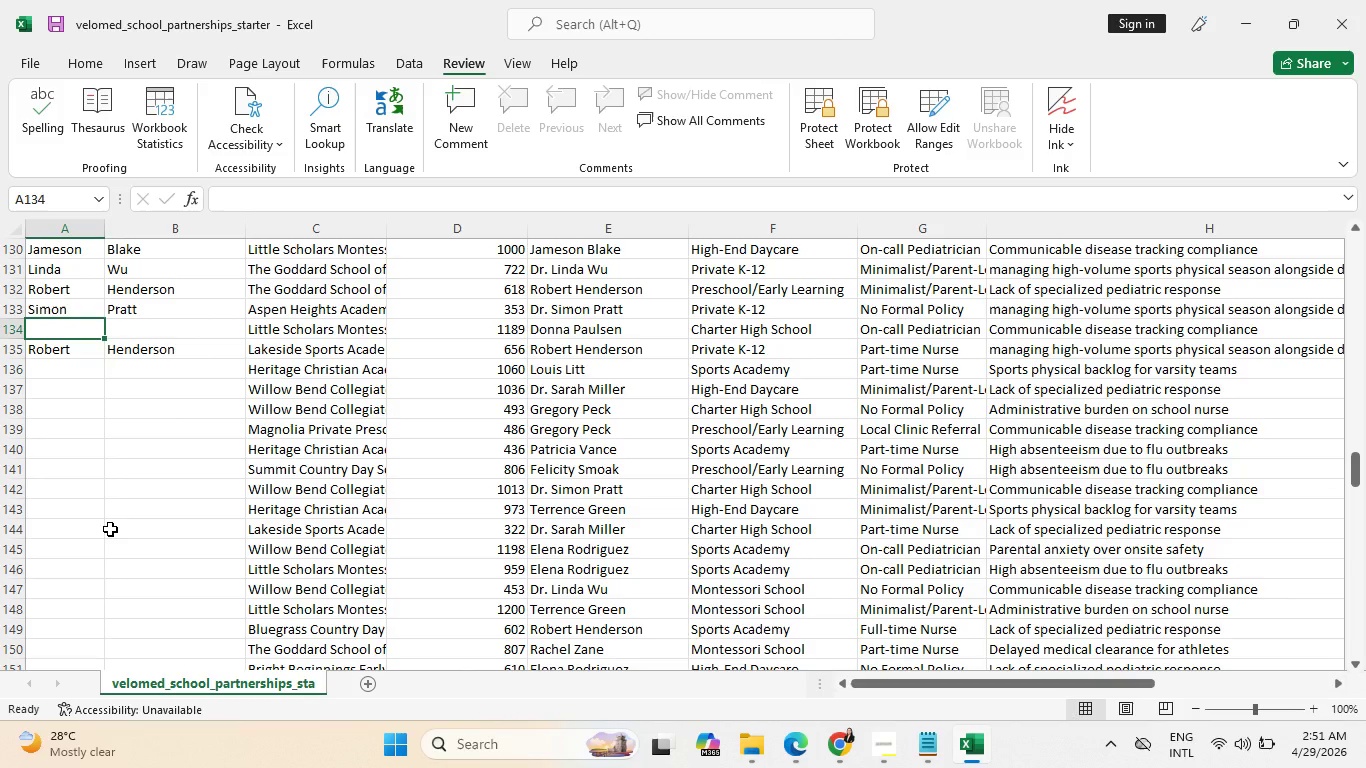 
type(Do)
 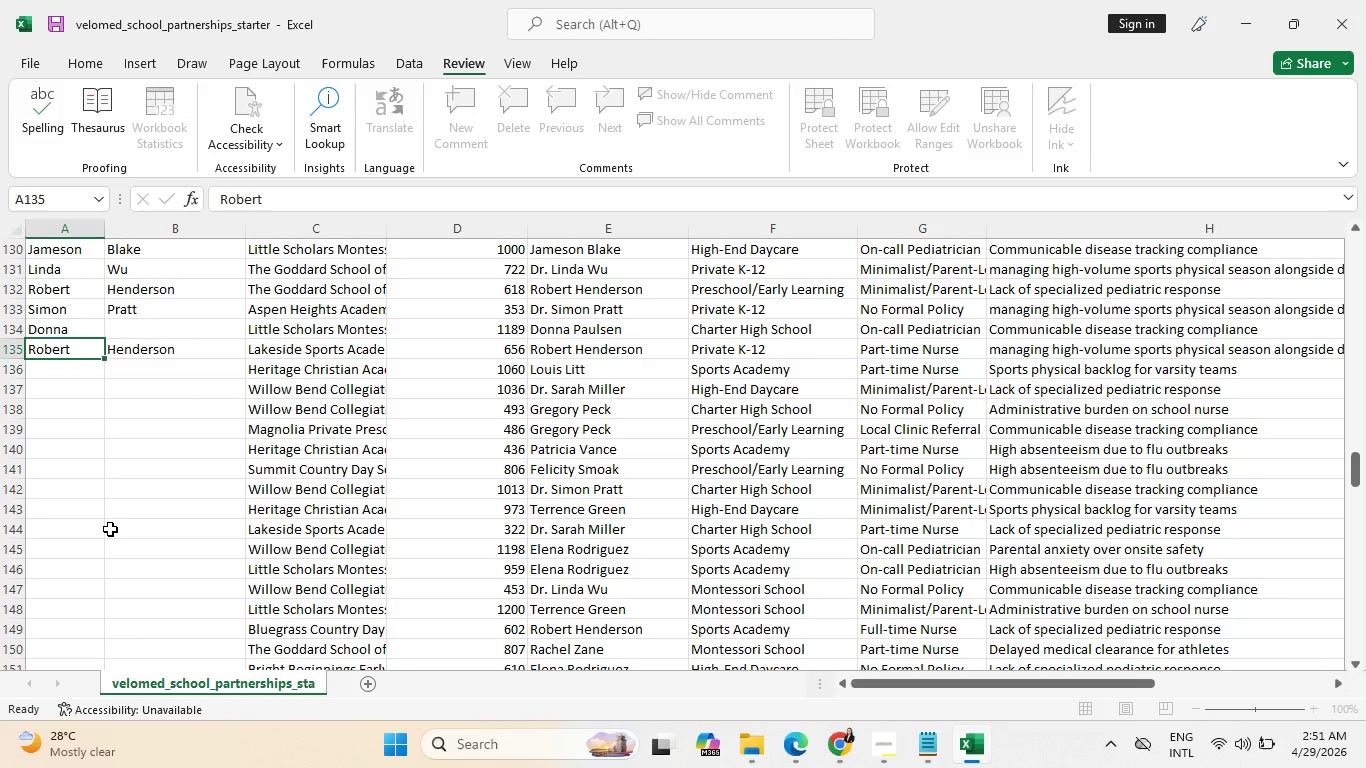 
key(Enter)
 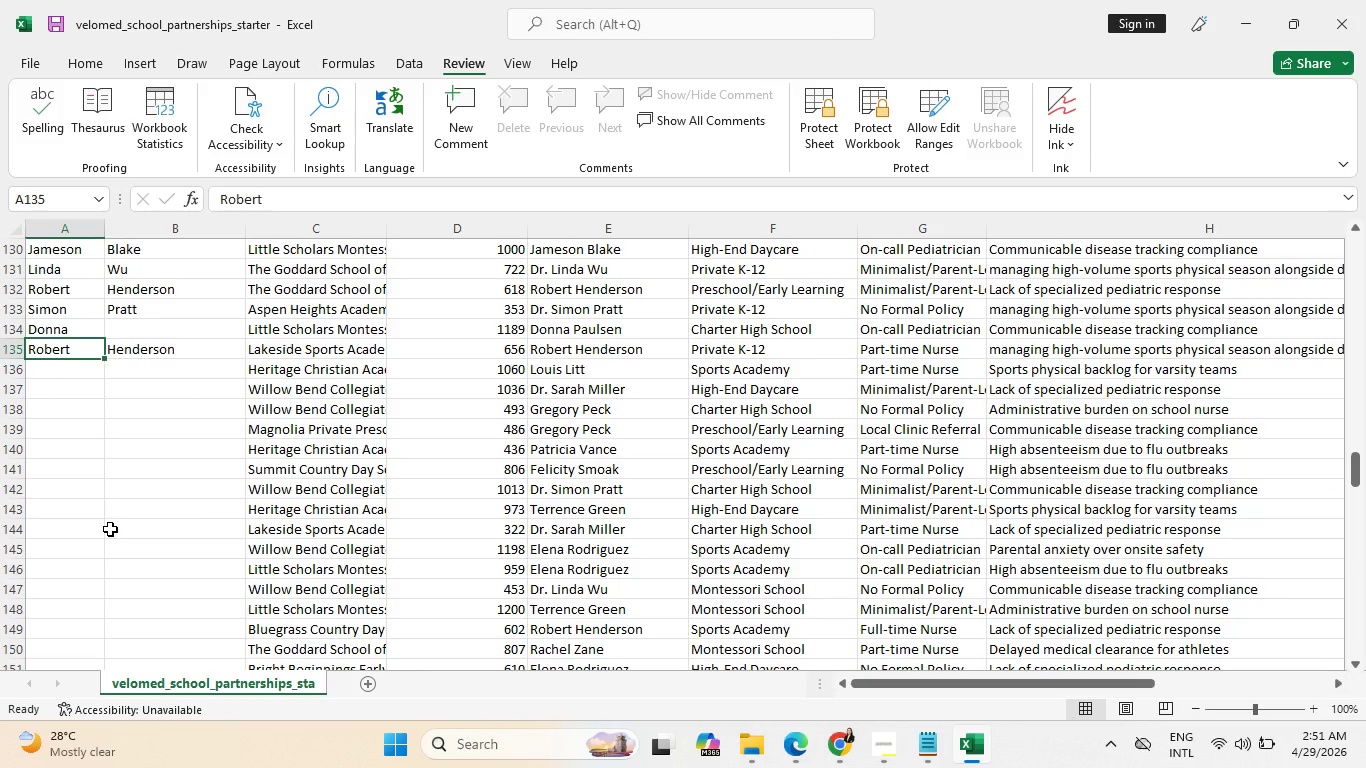 
key(ArrowUp)
 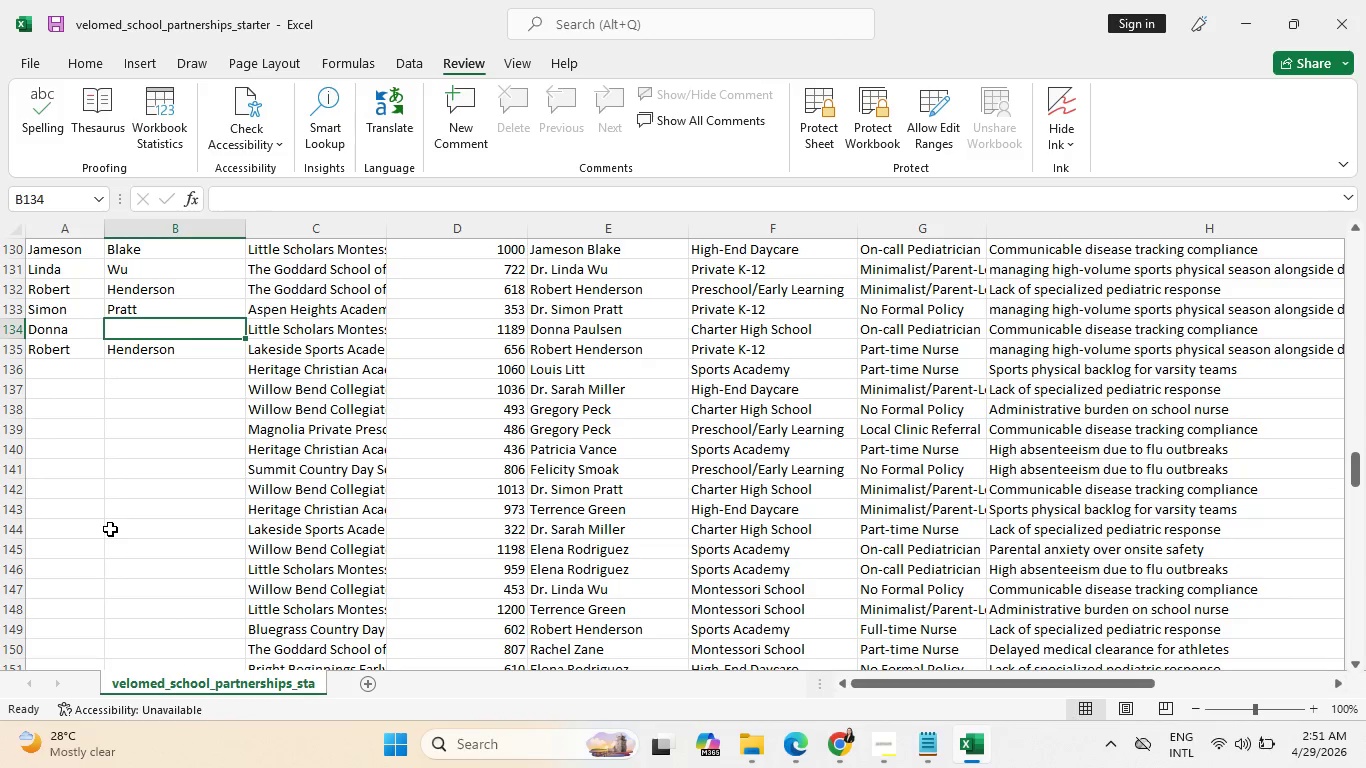 
key(Tab)
type(Pauls)
 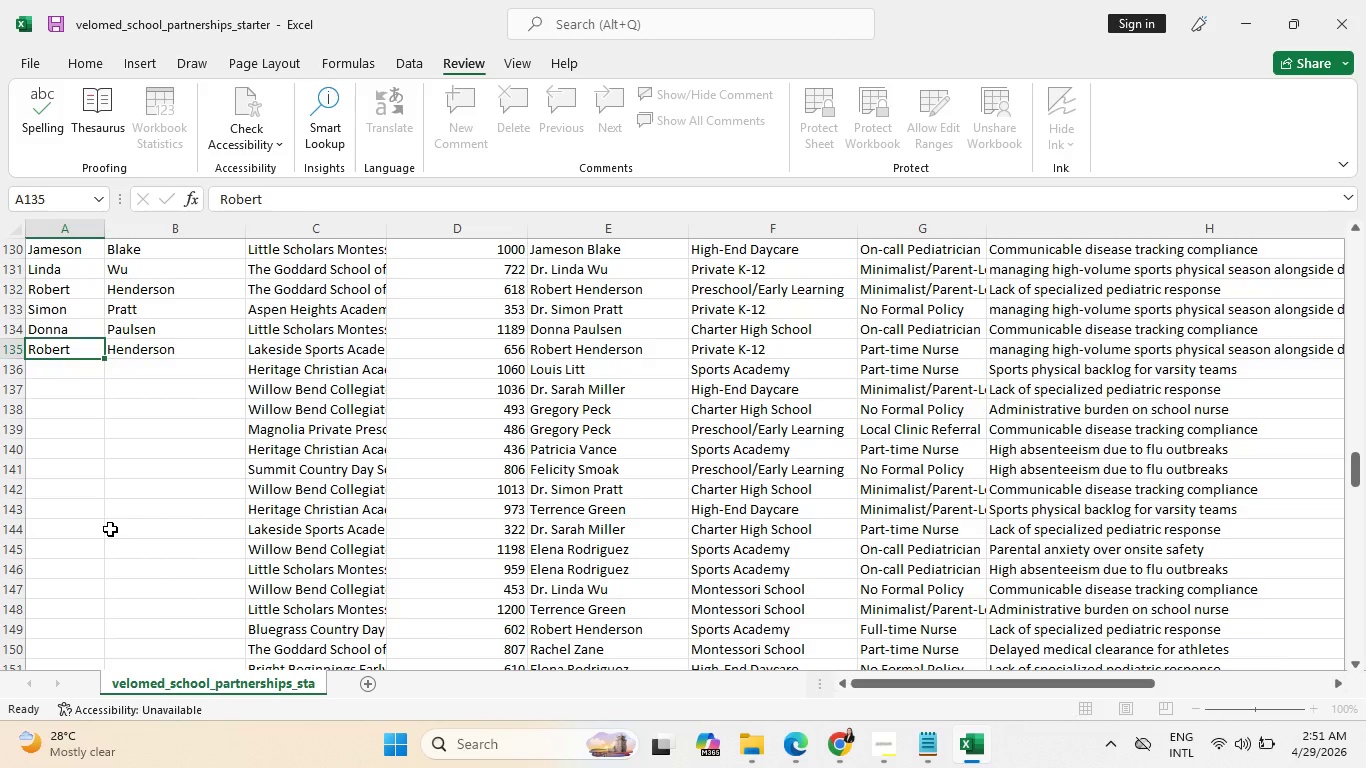 
 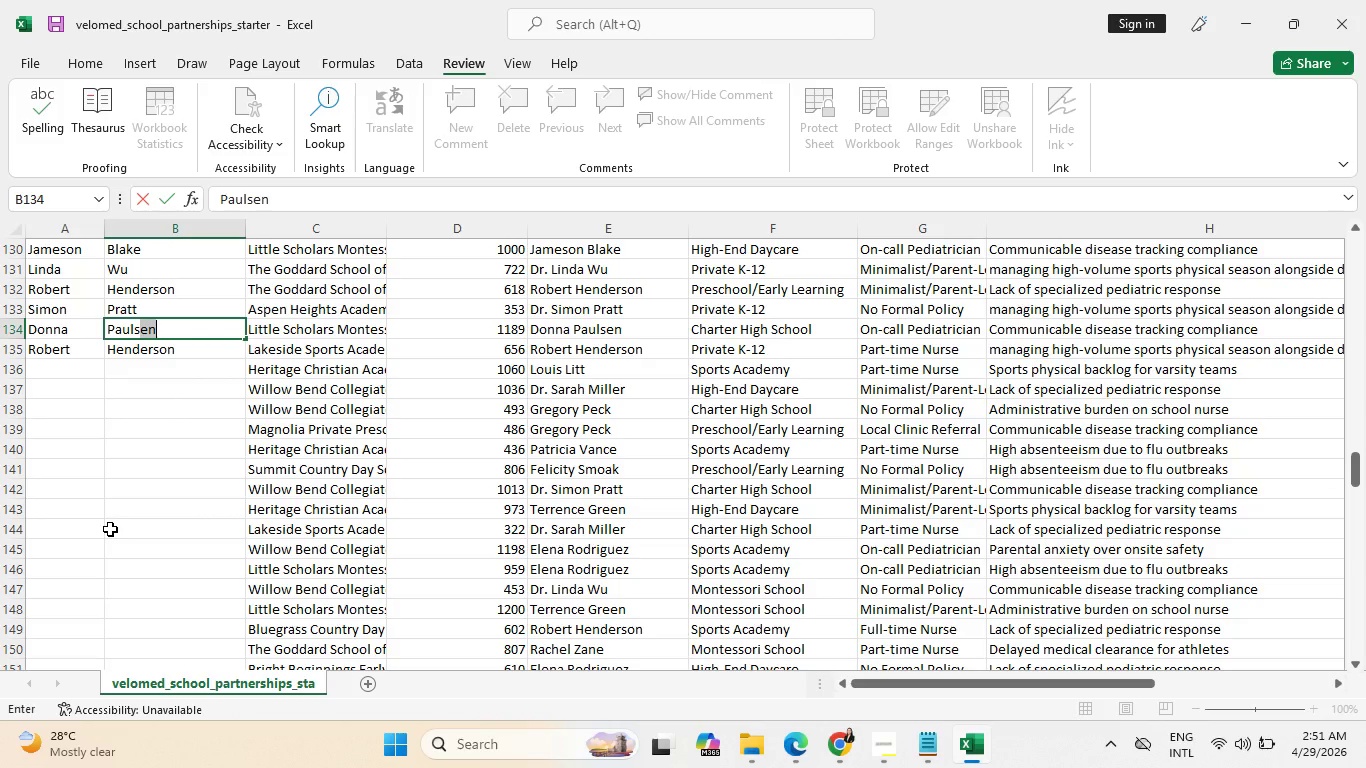 
key(Enter)
 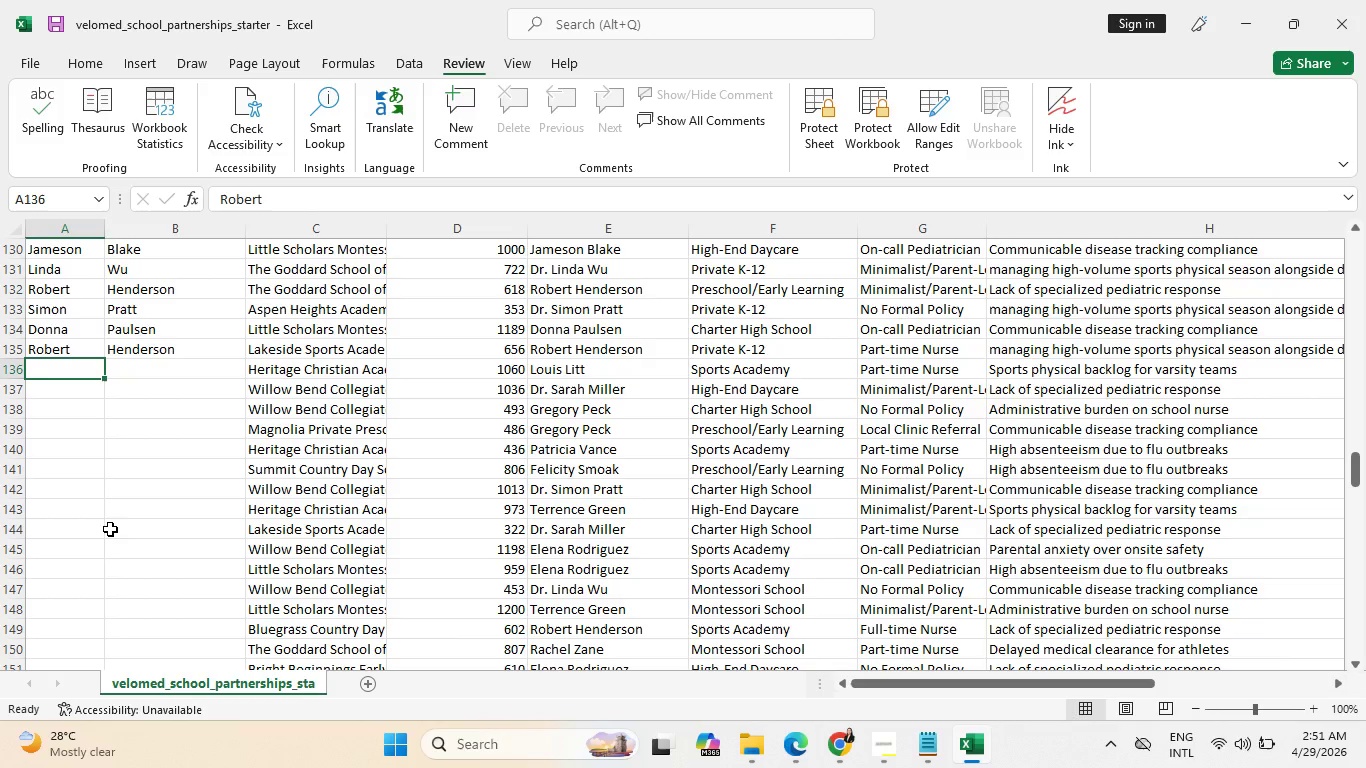 
key(Enter)
 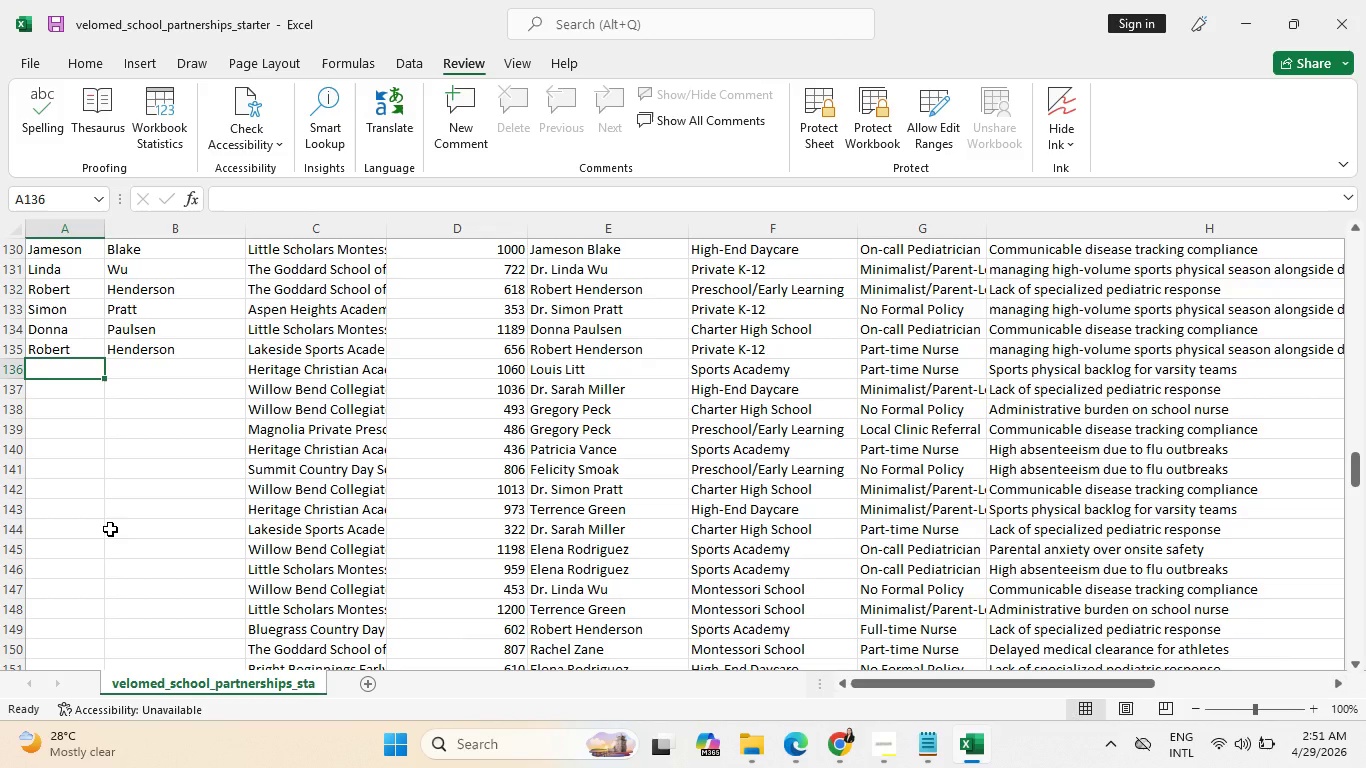 
type(Lo)
key(Tab)
type(Litt)
 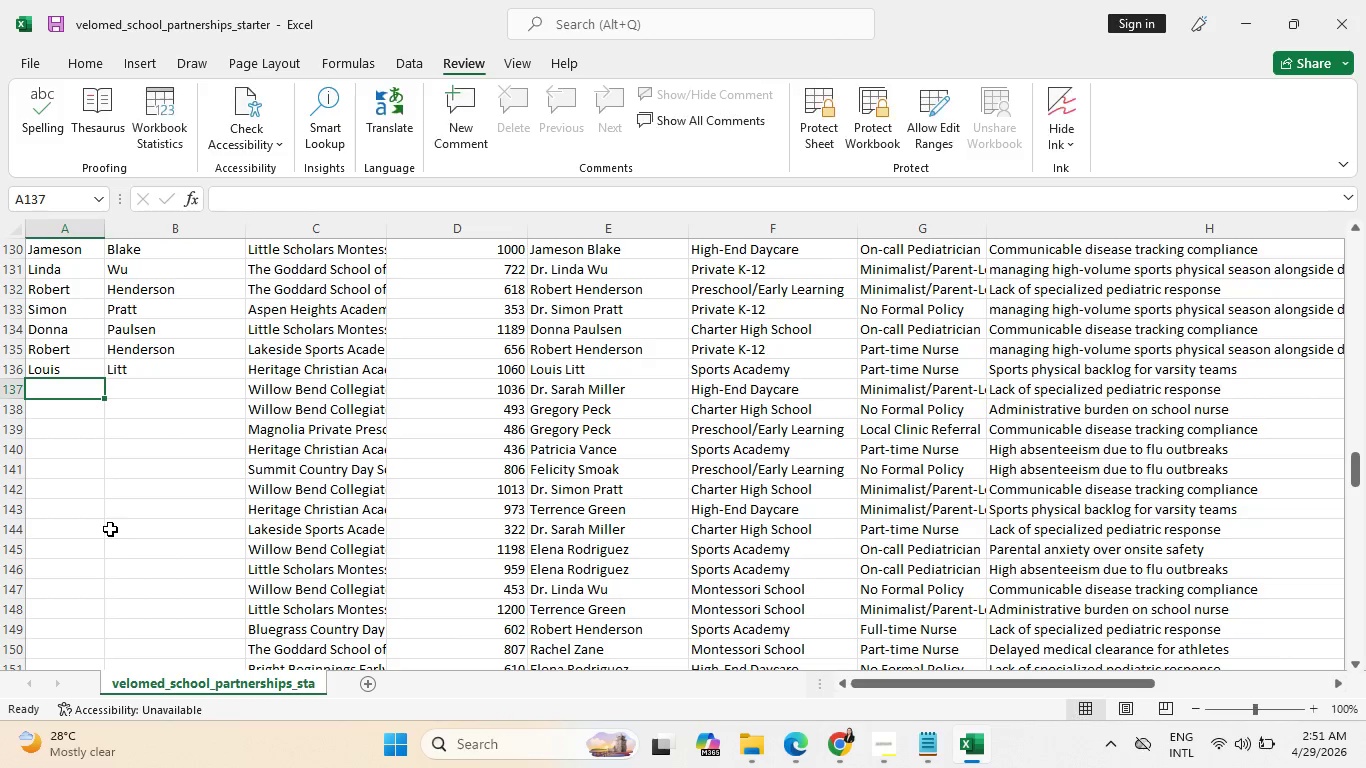 
 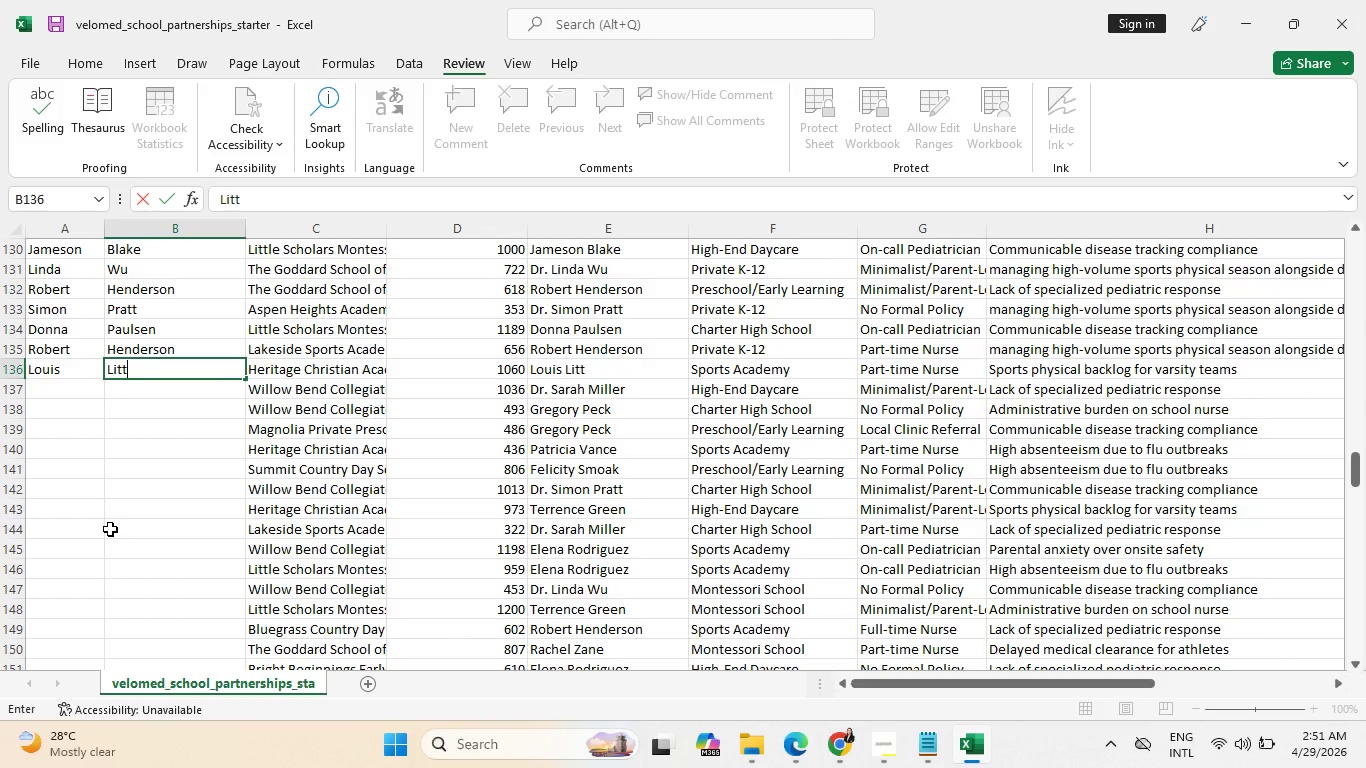 
key(Enter)
 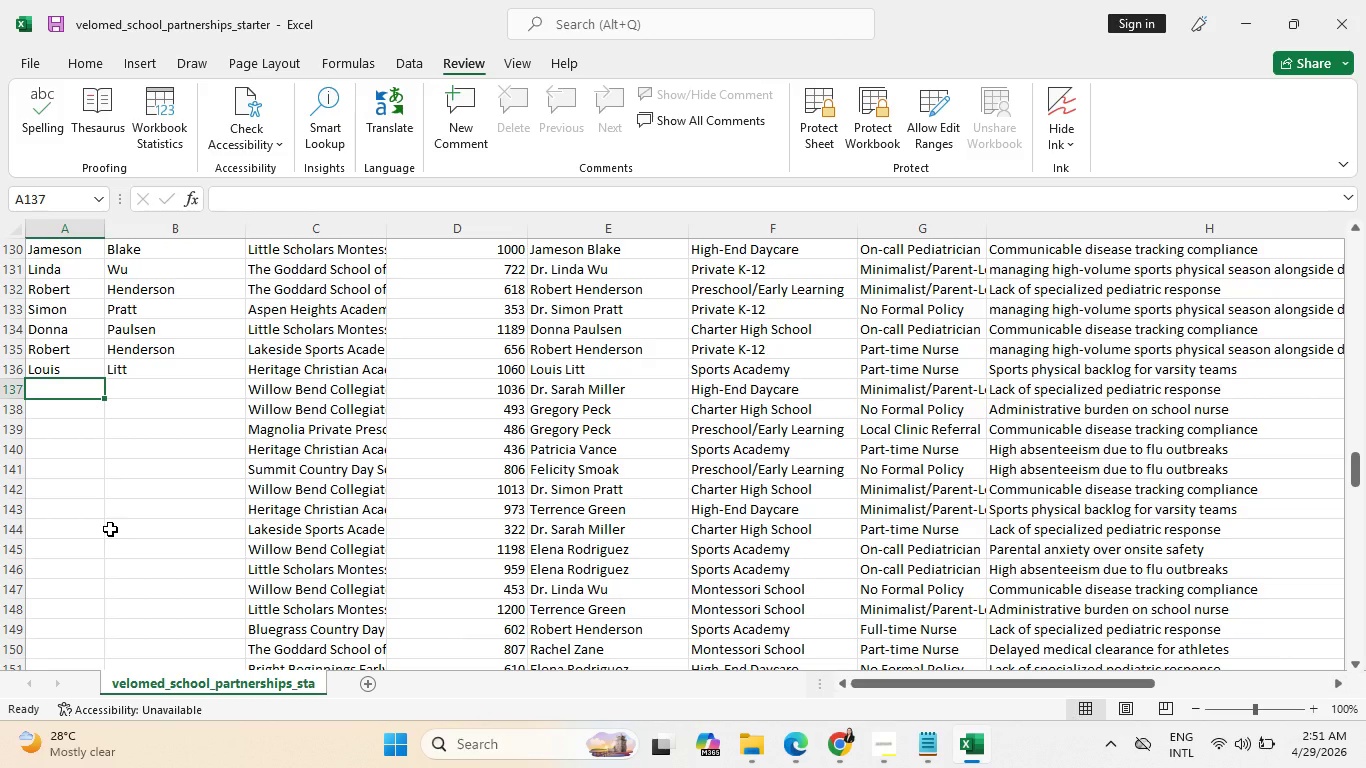 
type(Sara)
key(Tab)
type(Mil)
 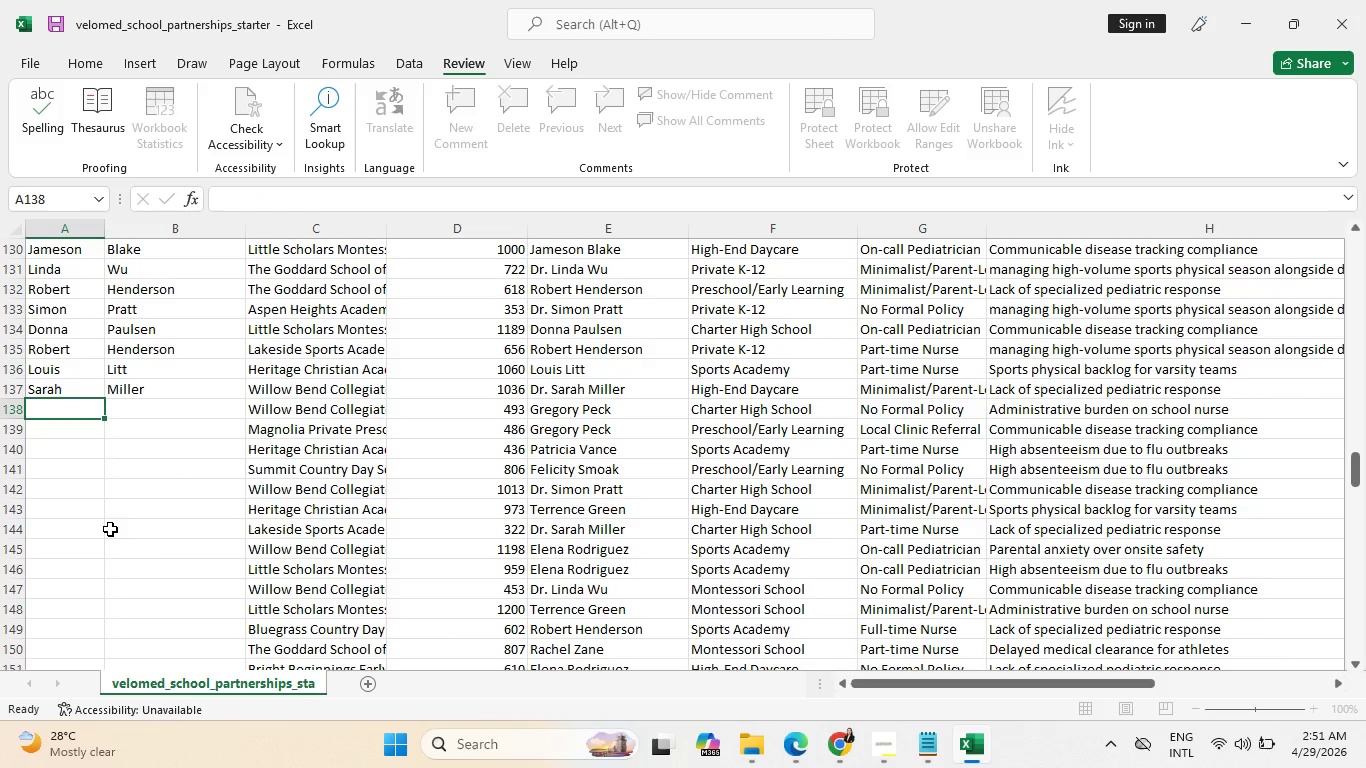 